 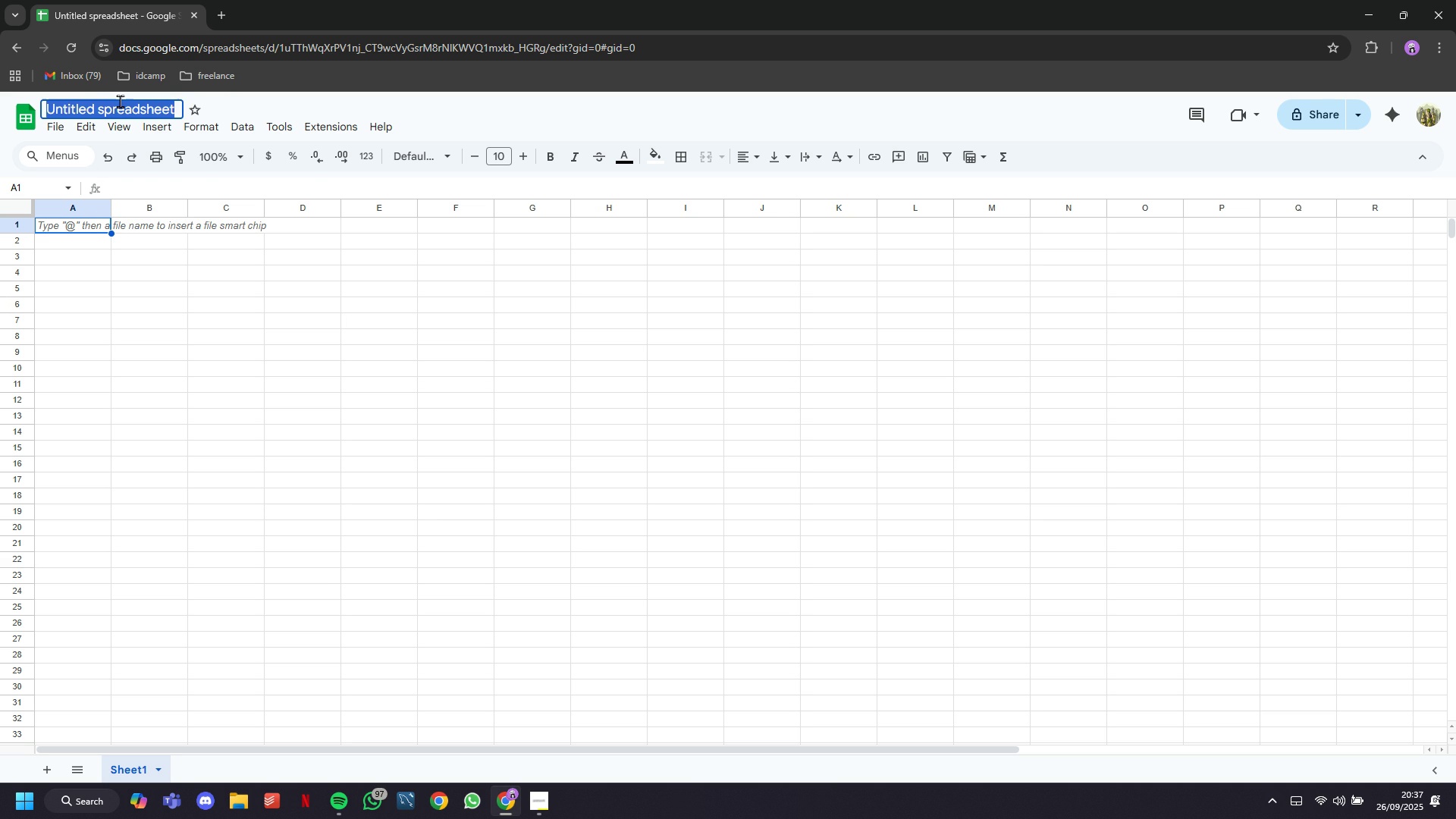 
double_click([120, 101])
 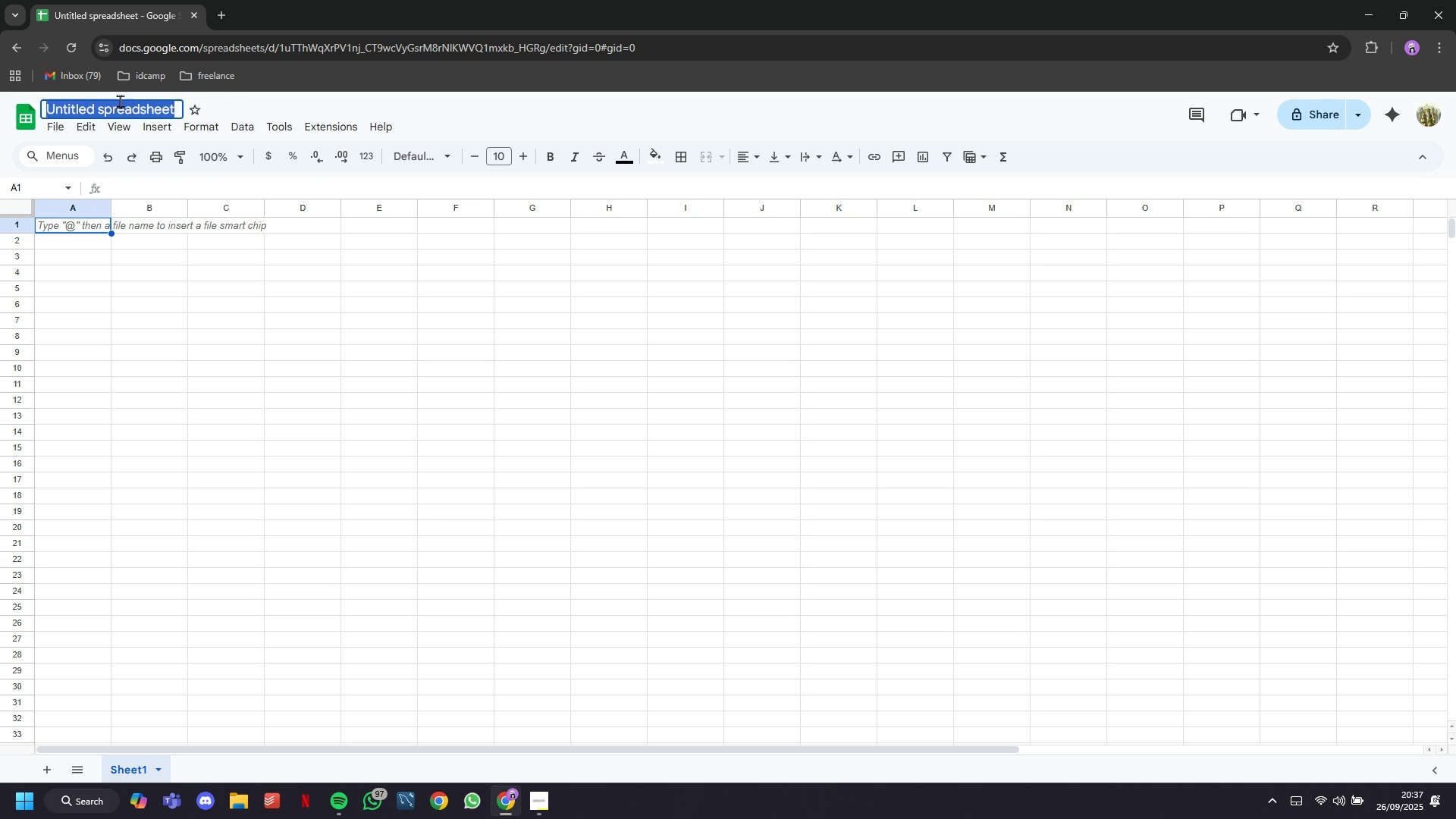 
triple_click([120, 101])
 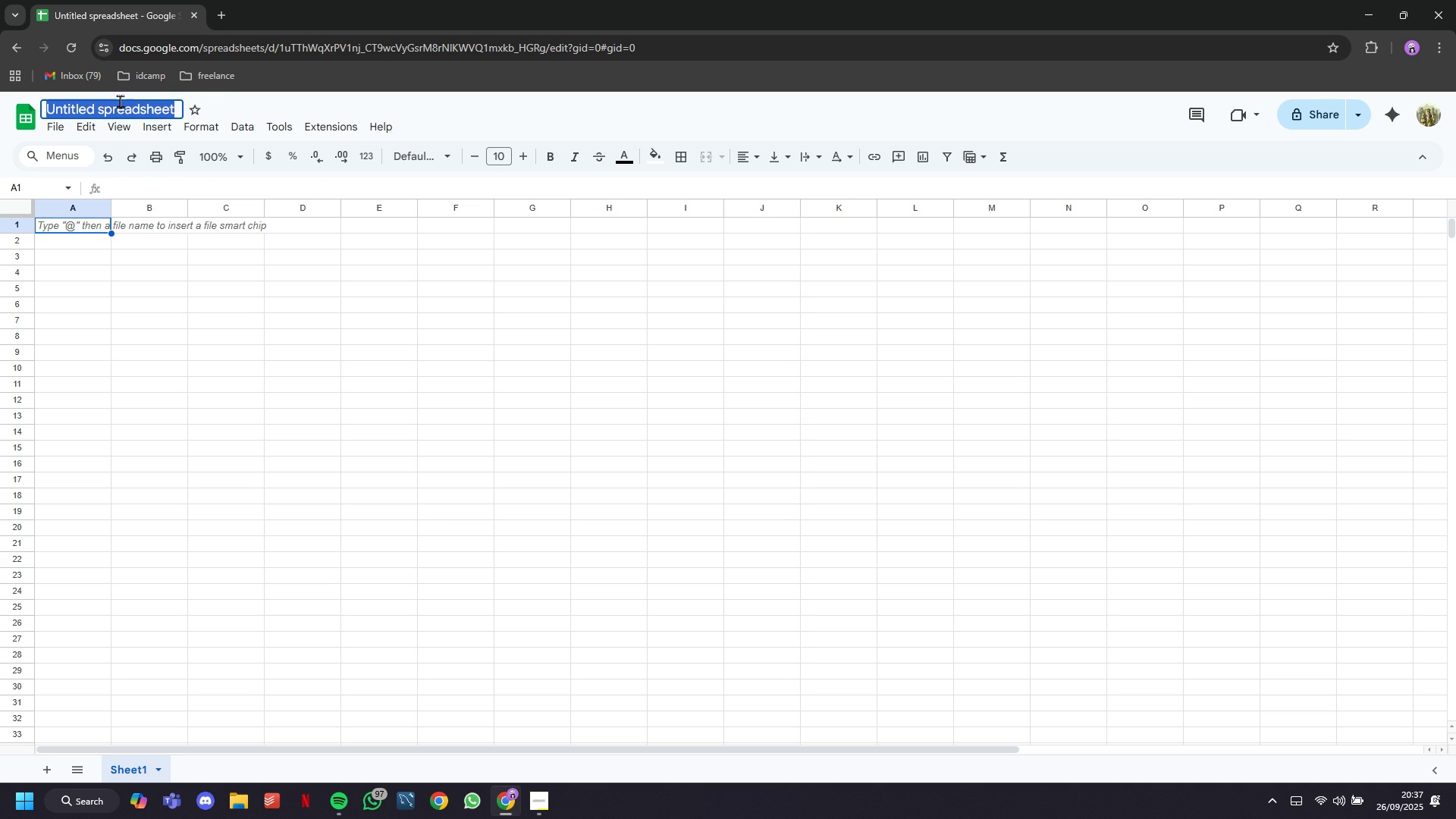 
triple_click([120, 101])
 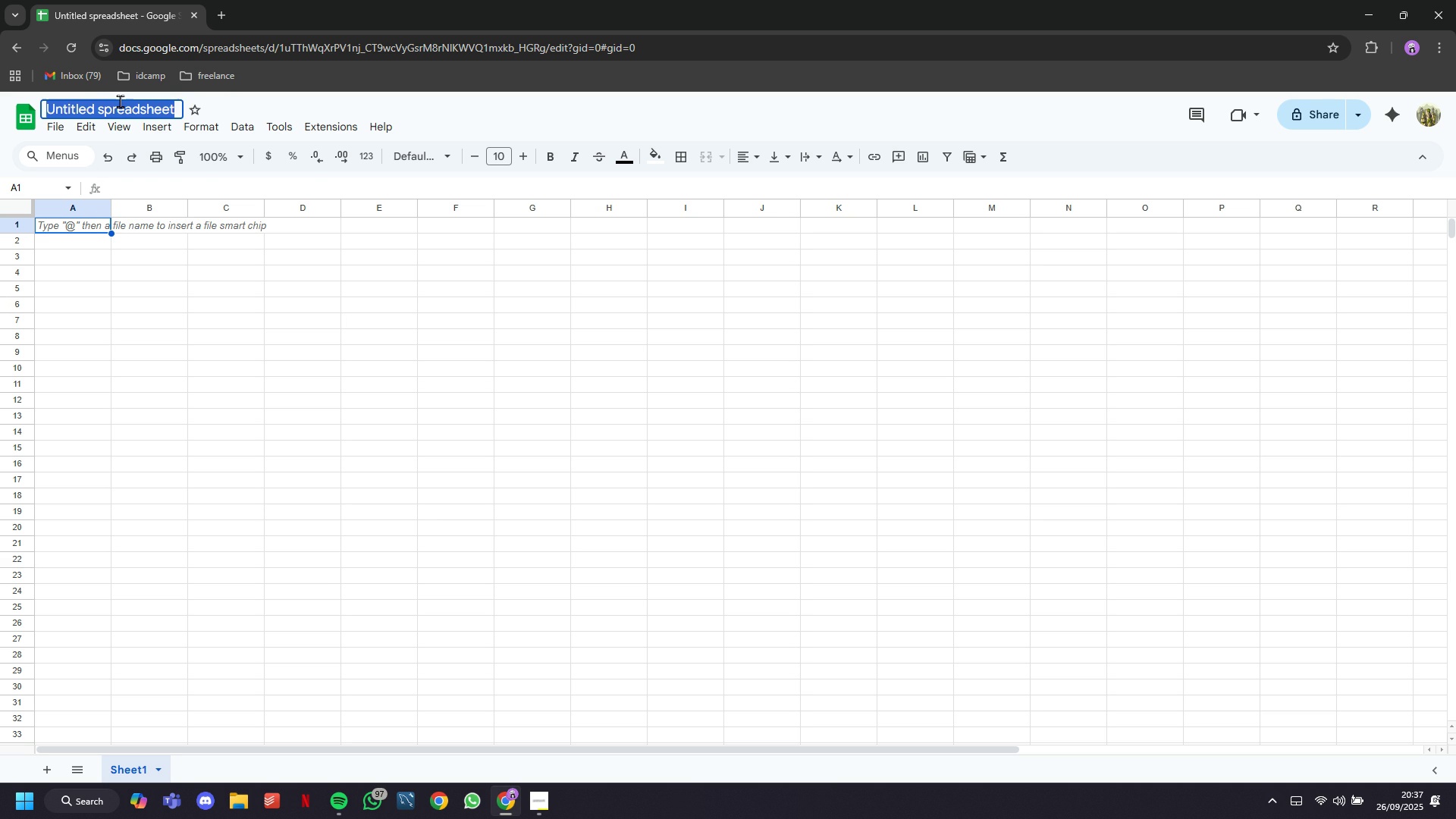 
triple_click([120, 101])
 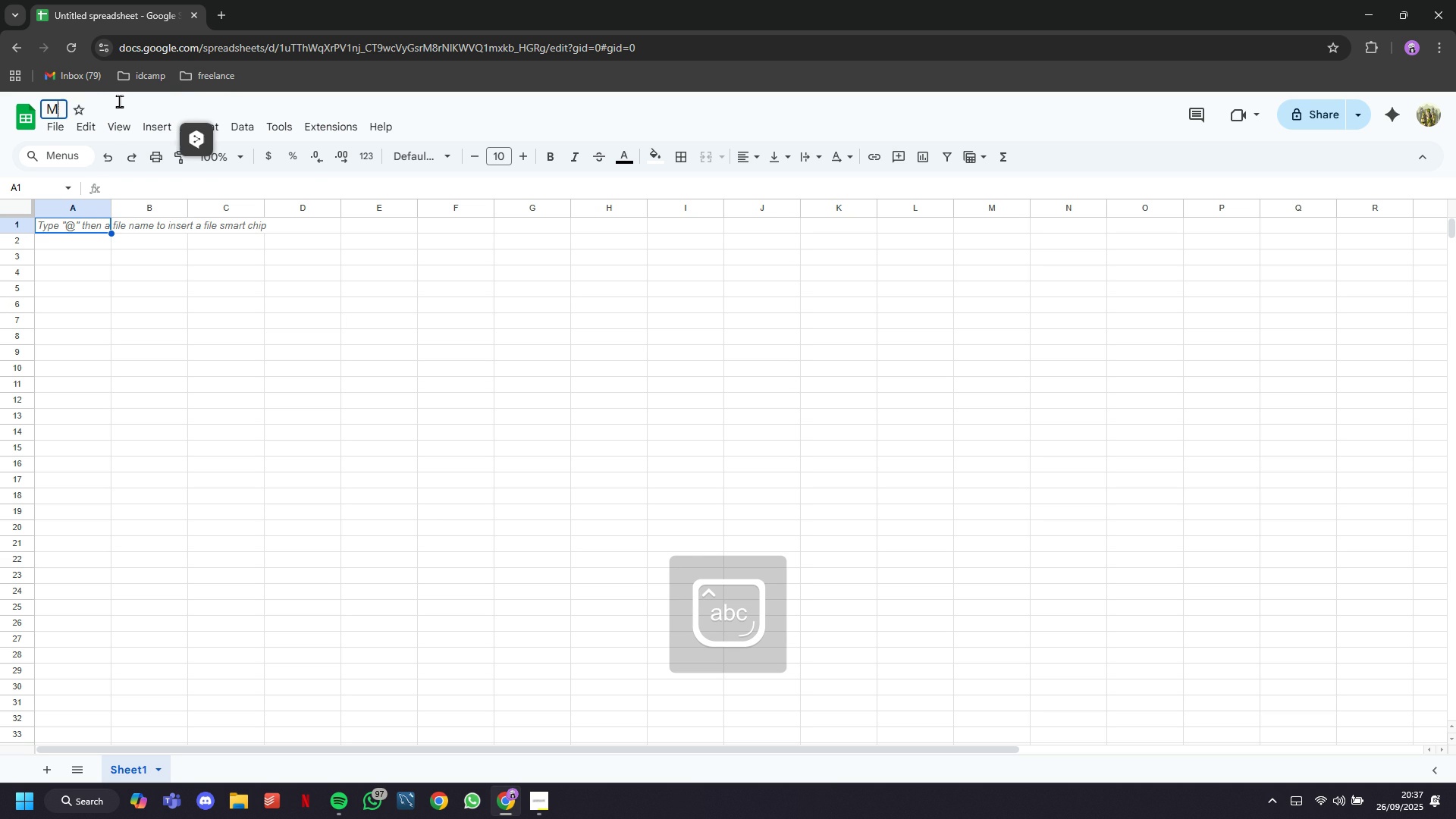 
type(Monthly School Budget )
 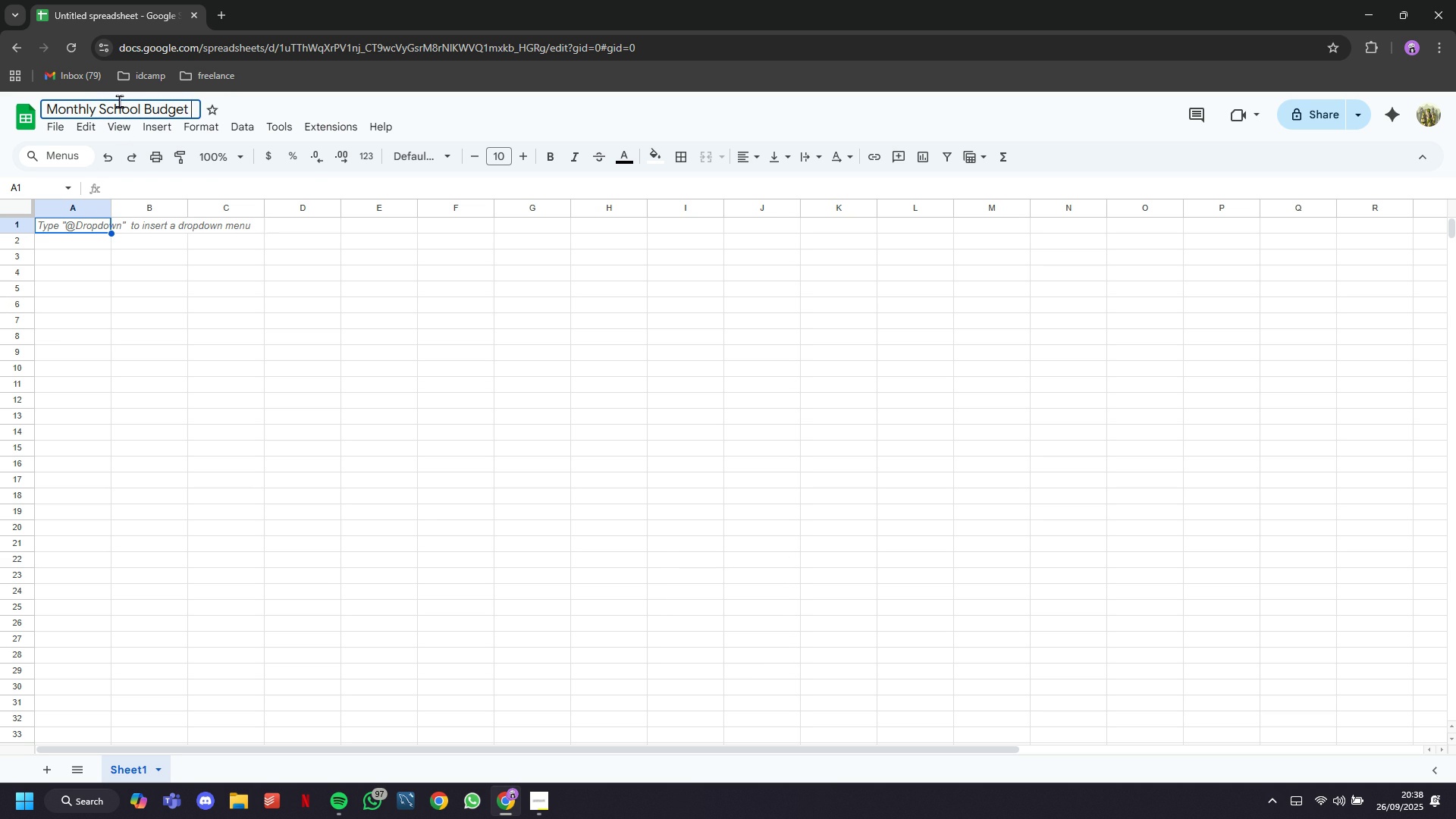 
type(Template)
 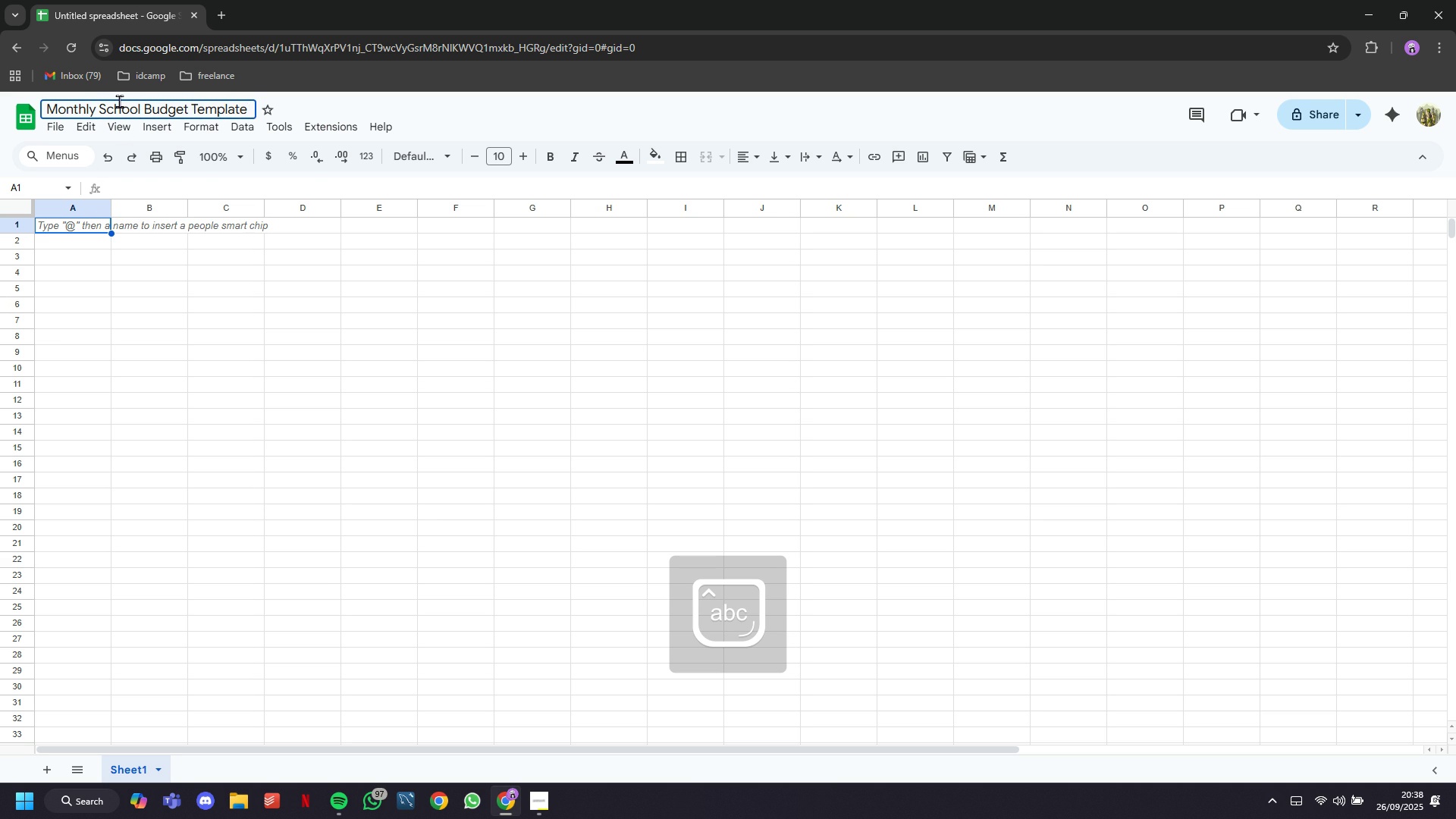 
key(Enter)
 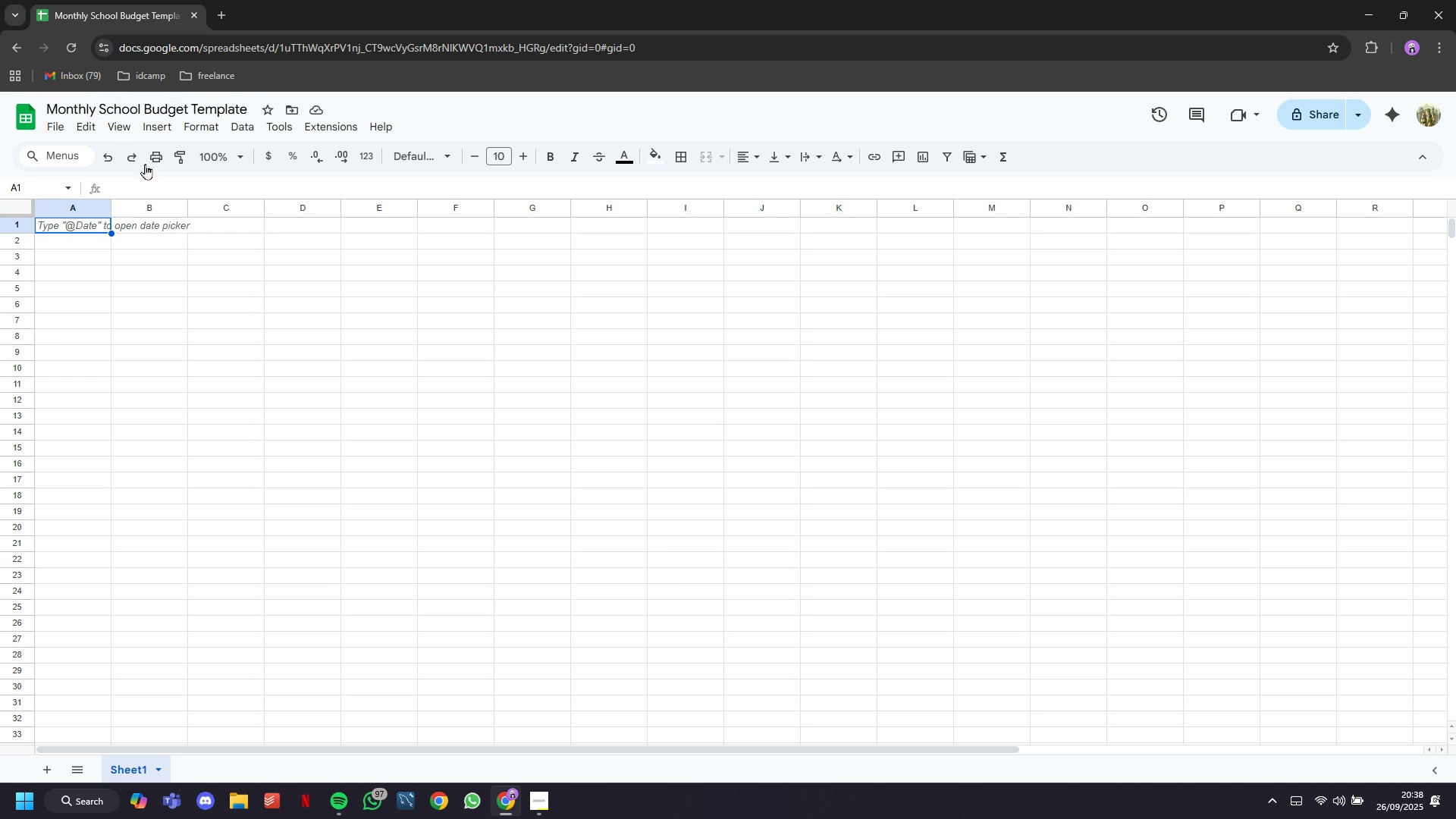 
wait(9.8)
 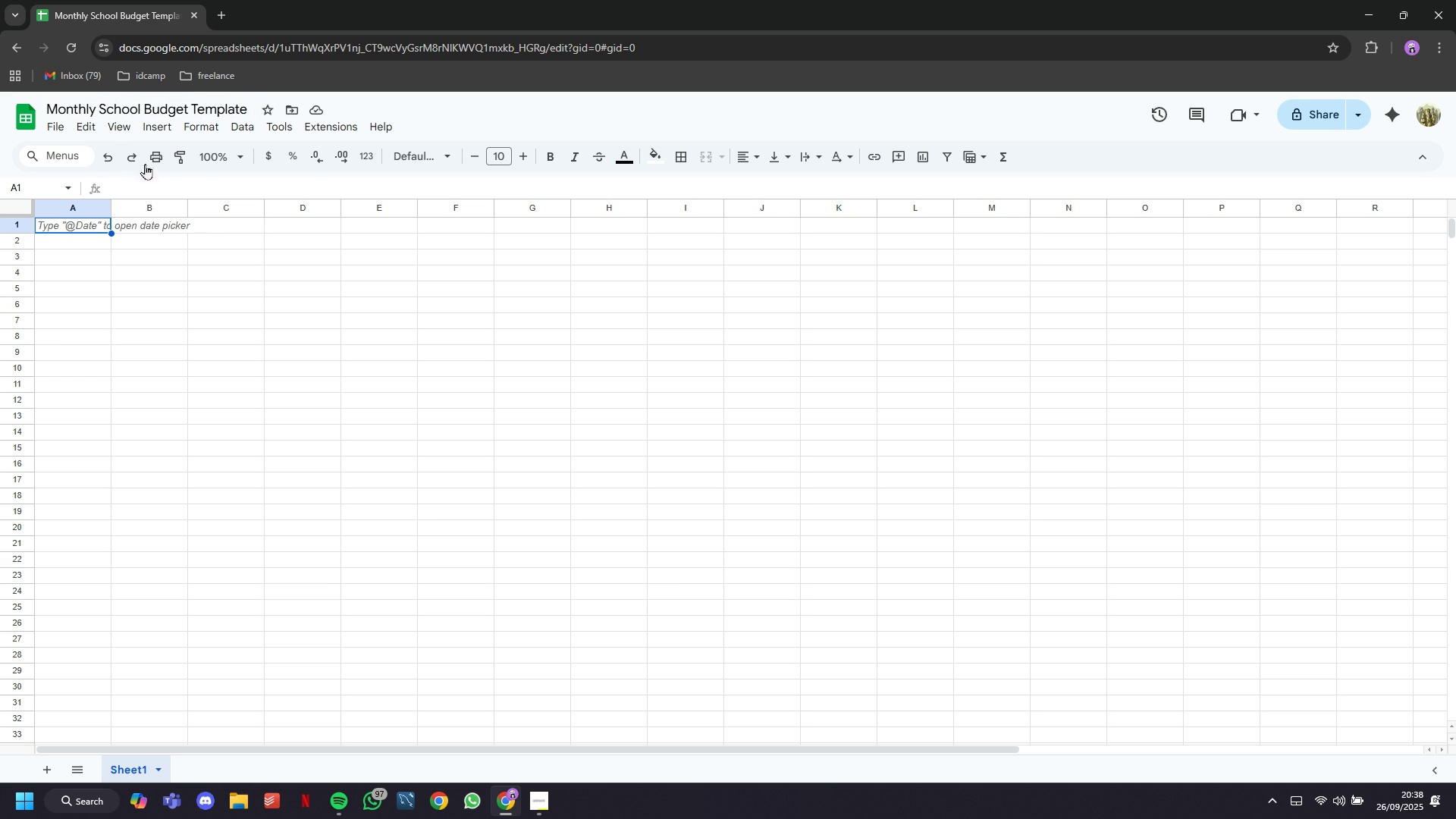 
double_click([136, 761])
 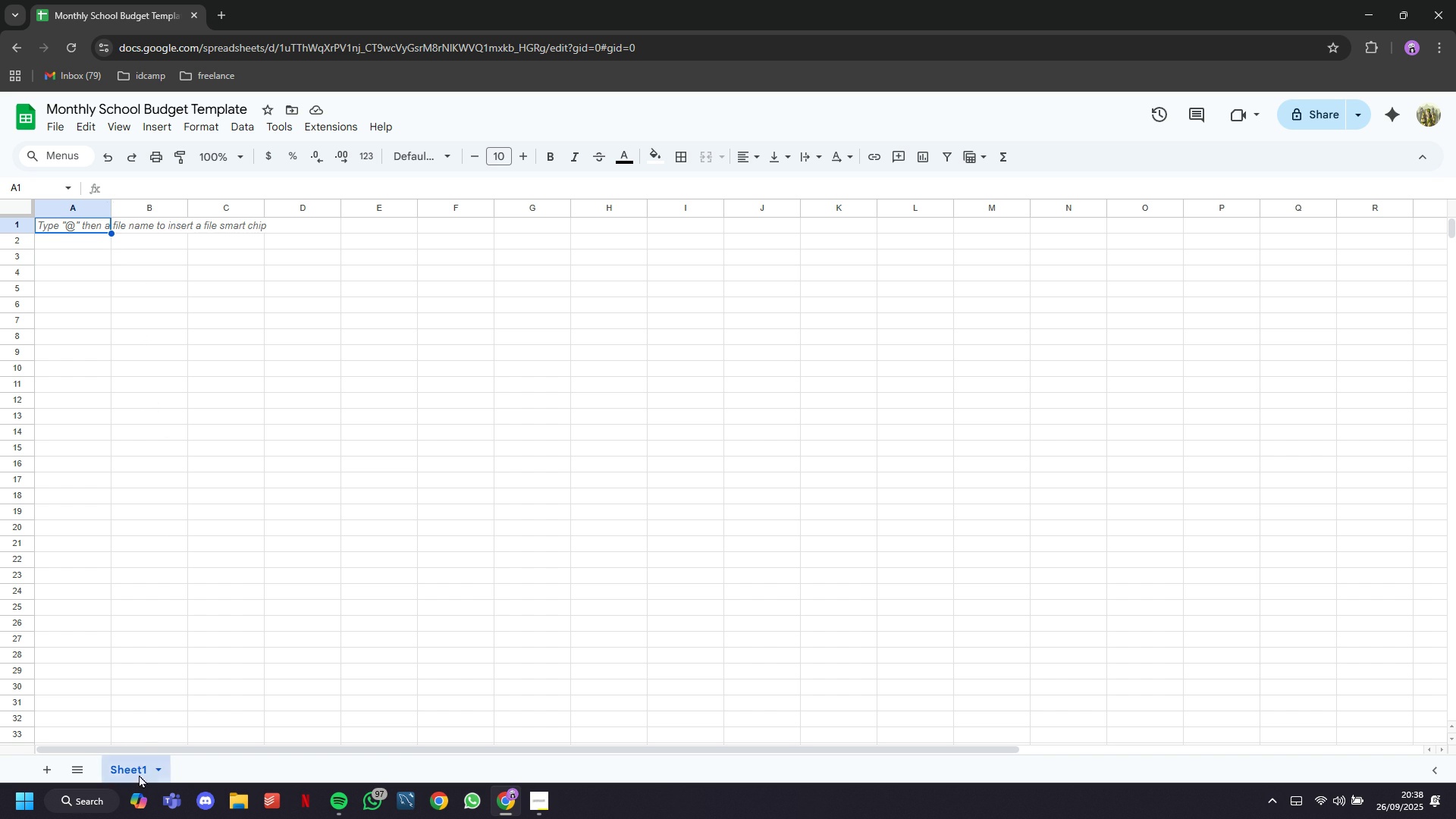 
double_click([138, 774])
 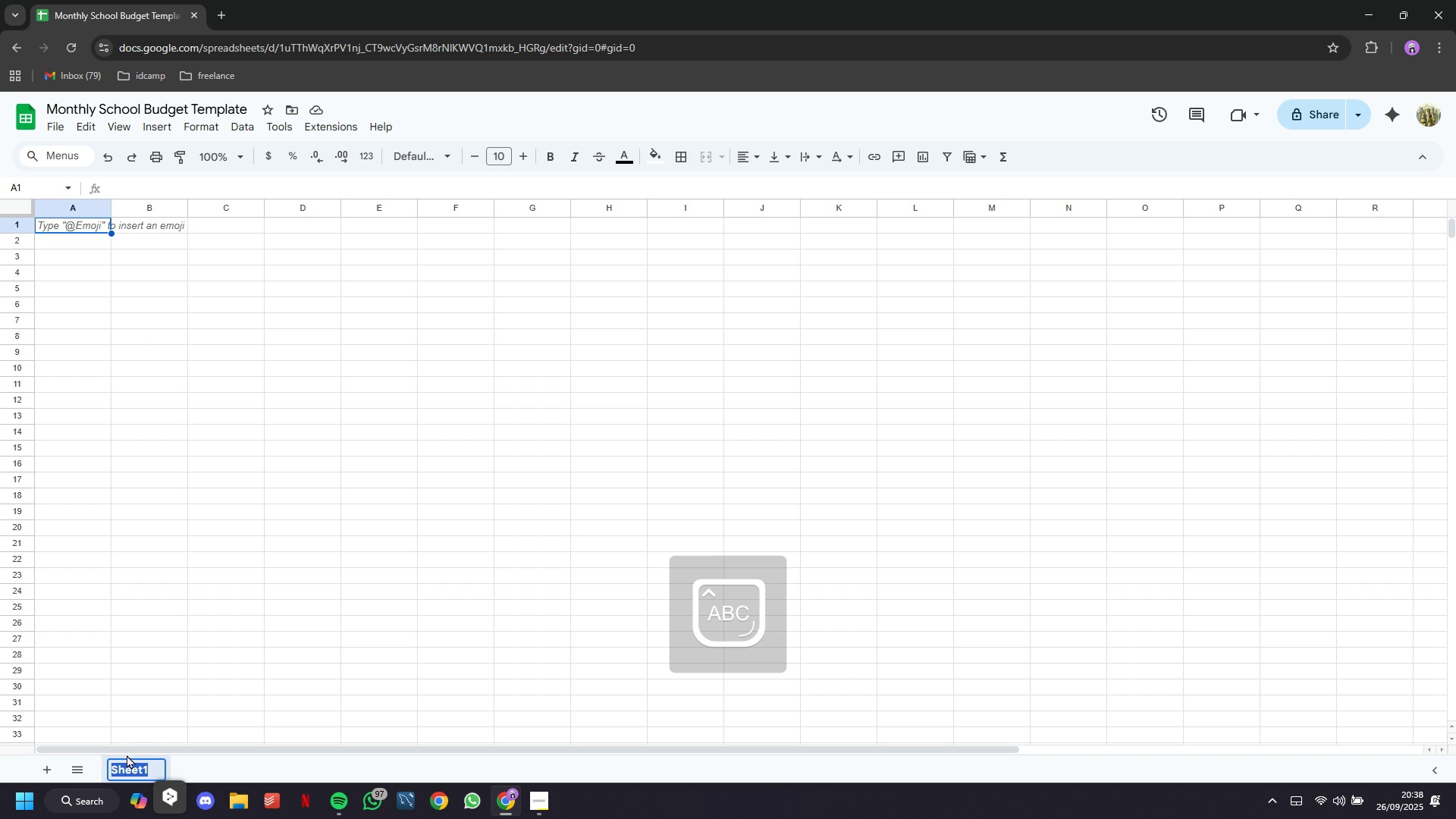 
type(Po)
key(Backspace)
type(rogram List)
 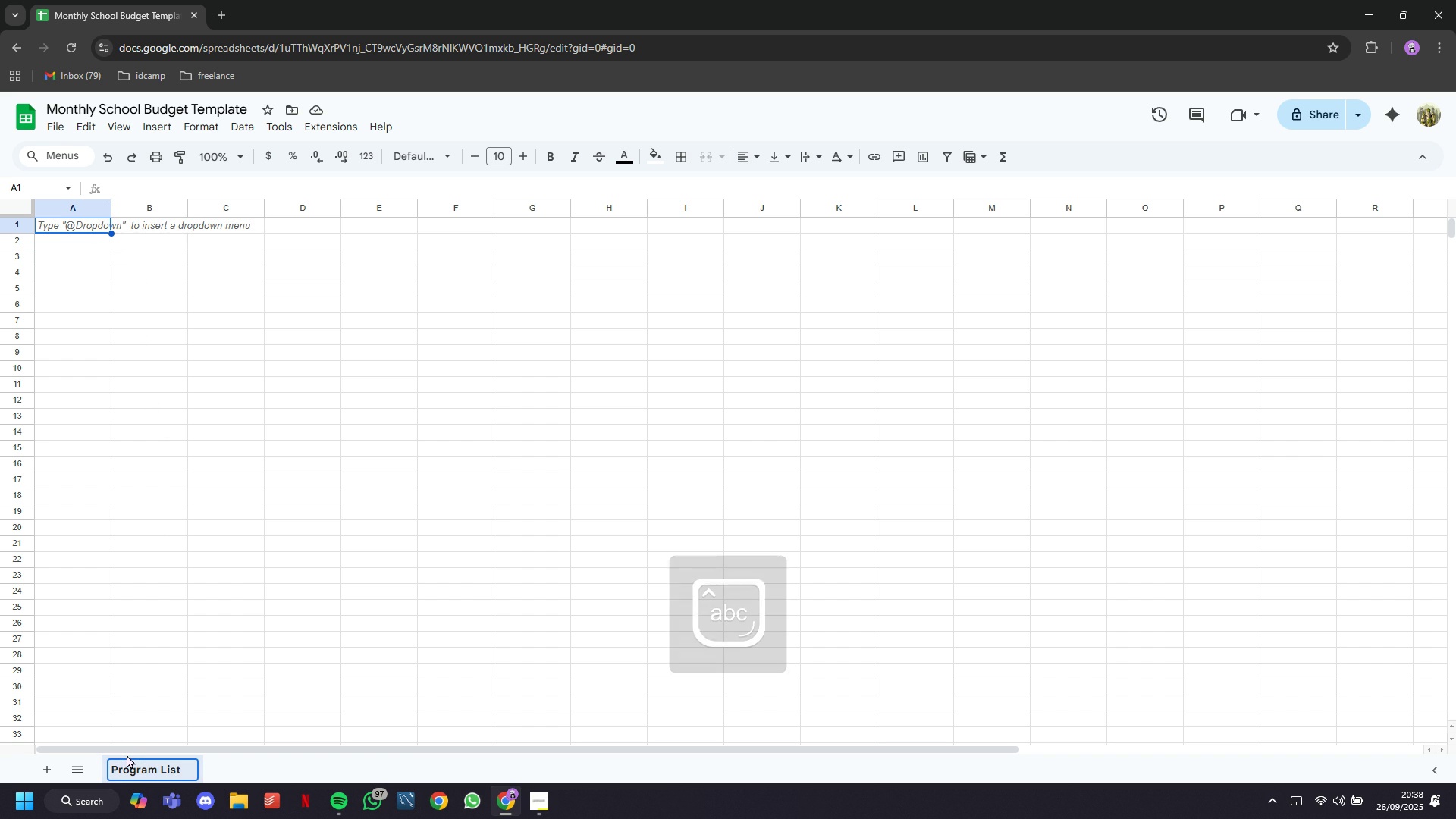 
key(Enter)
 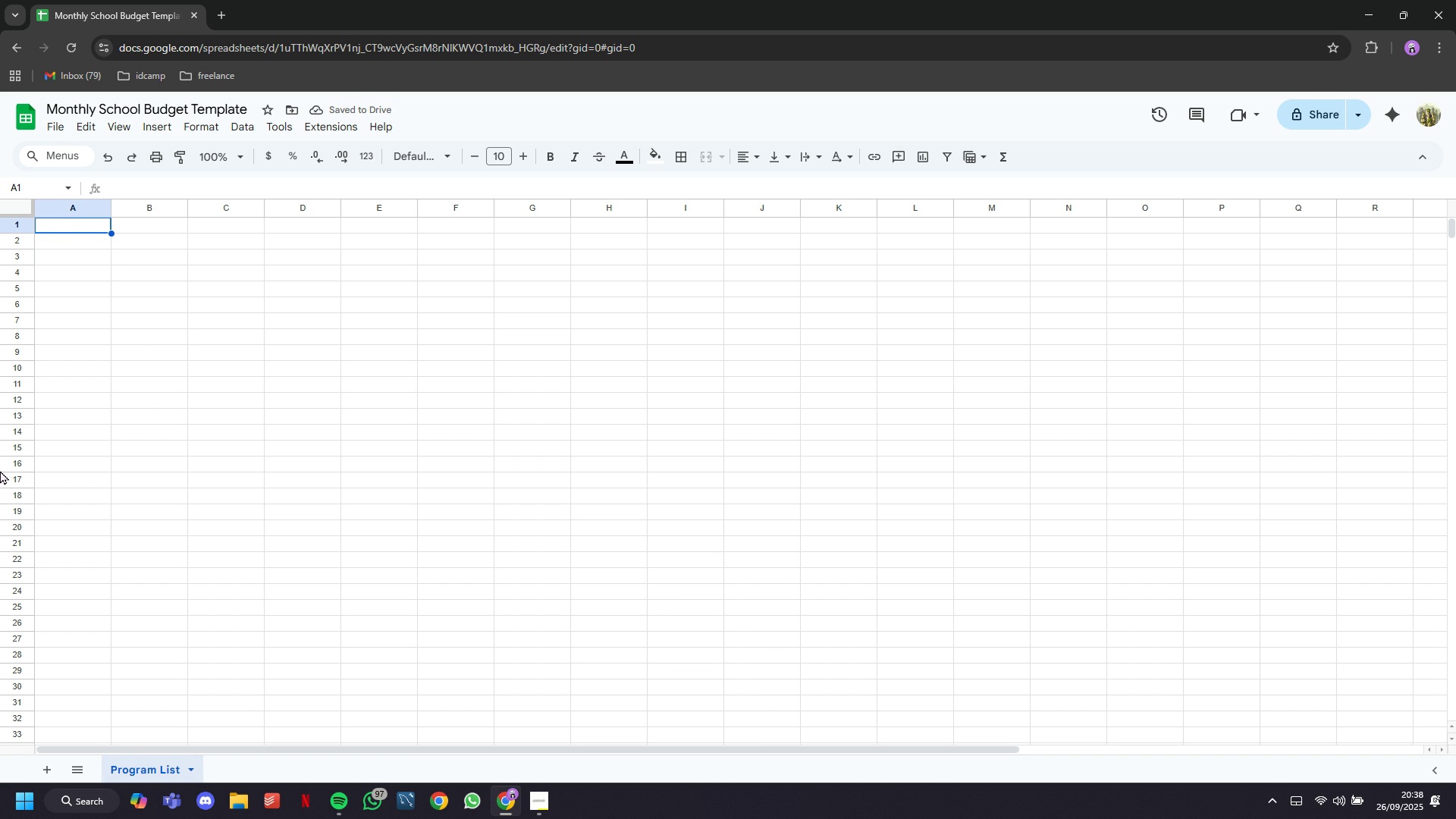 
wait(5.39)
 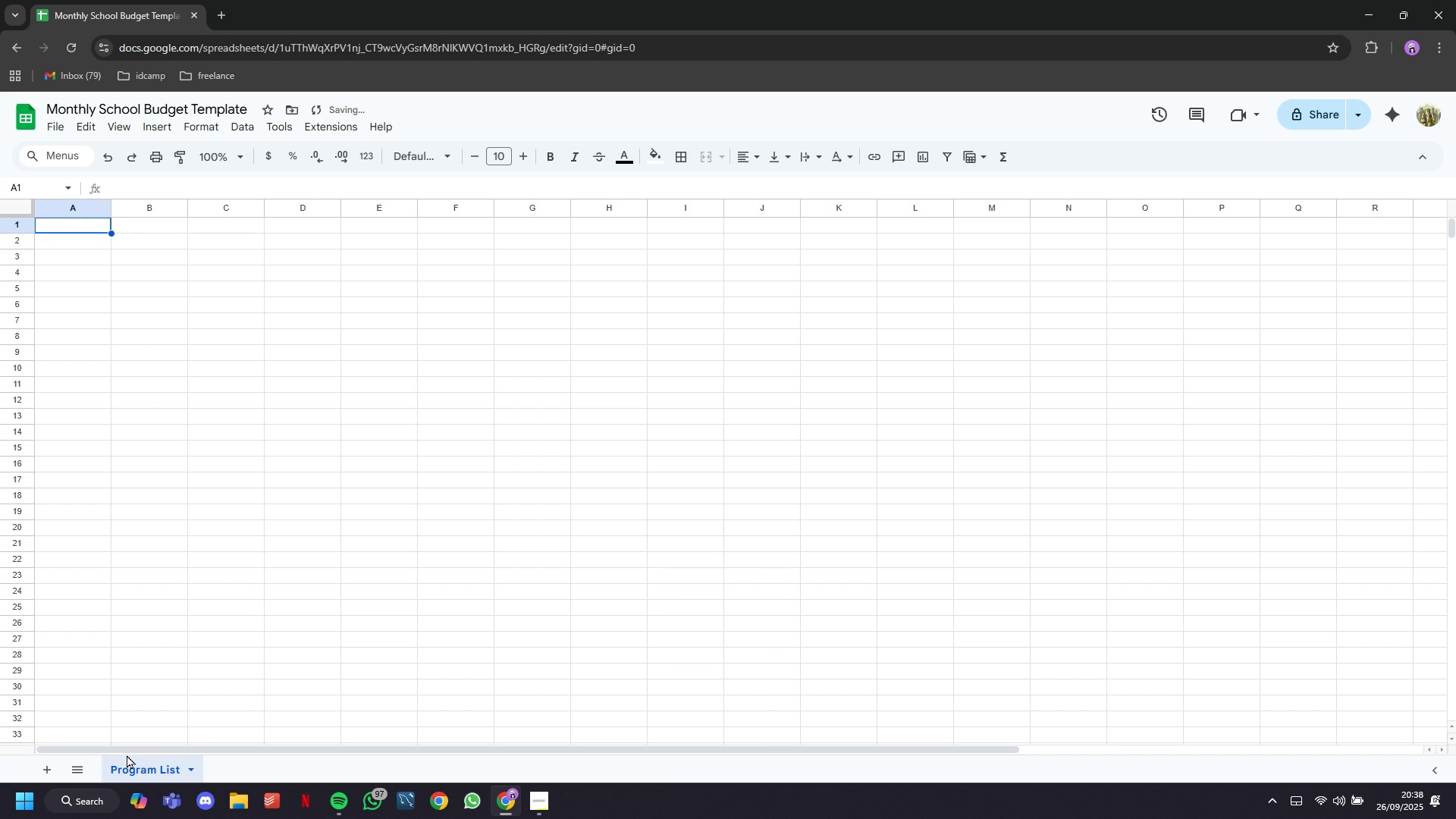 
type(Program Name)
 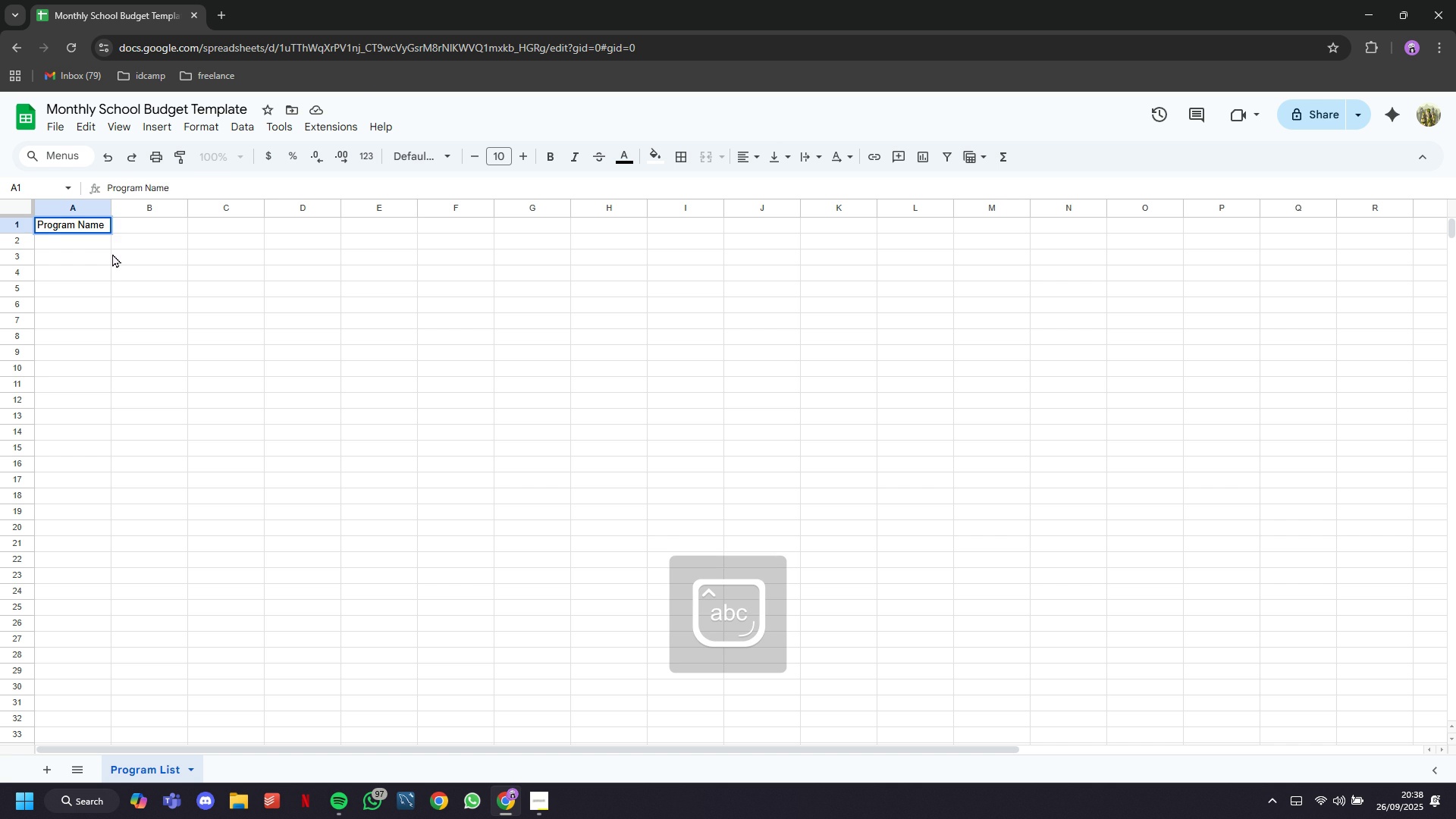 
key(ArrowDown)
 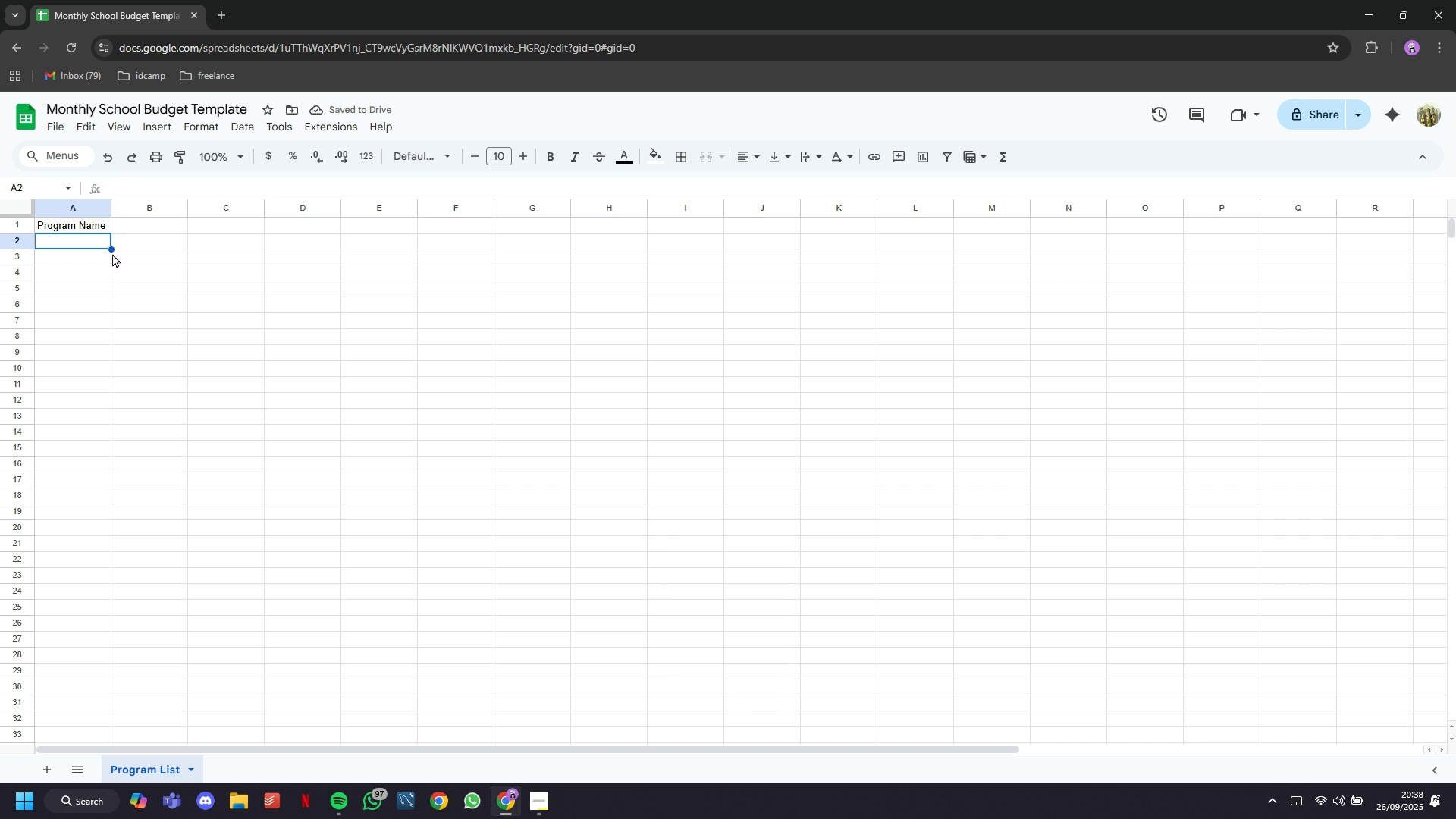 
wait(5.07)
 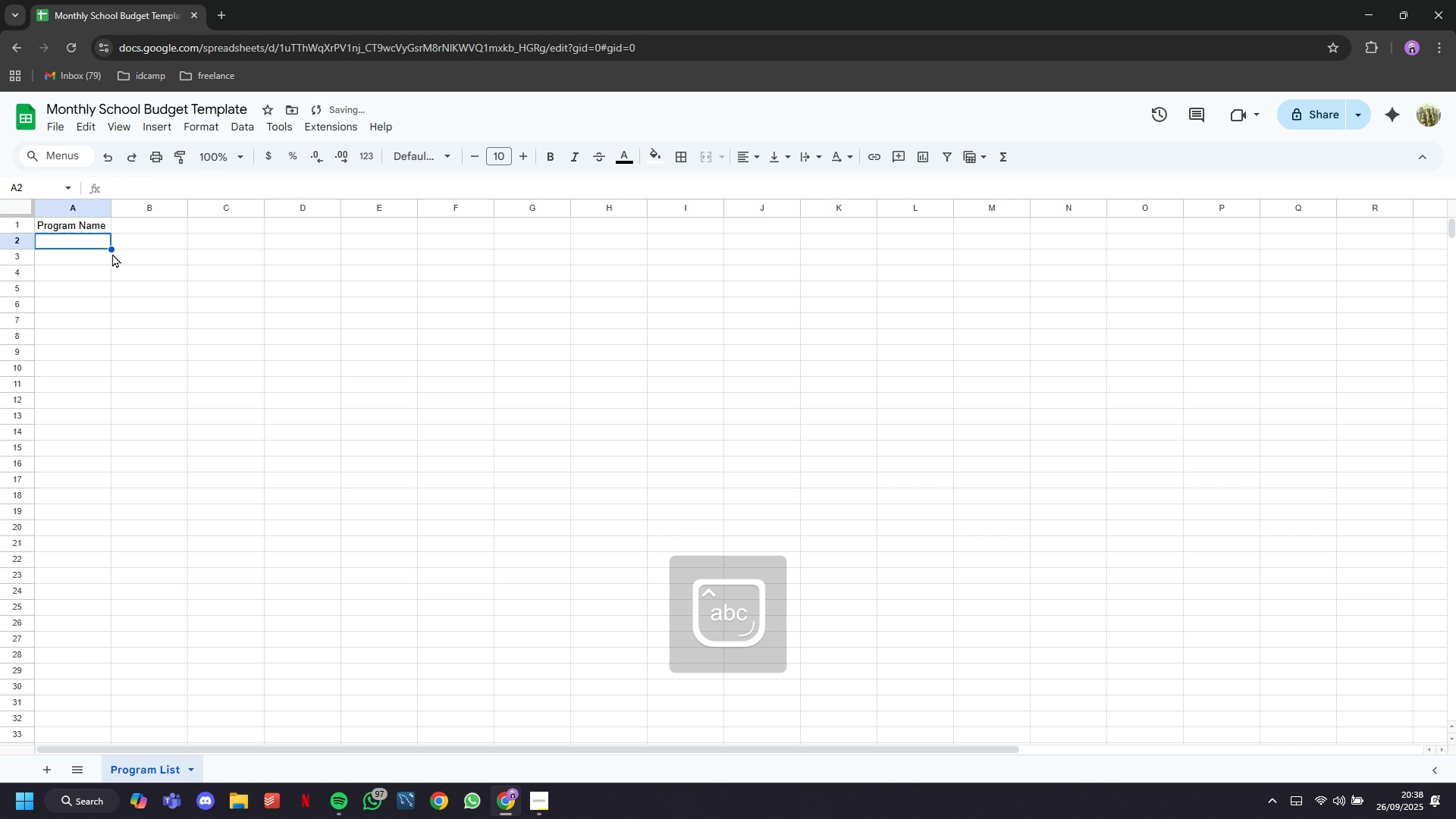 
type(STEM Club)
 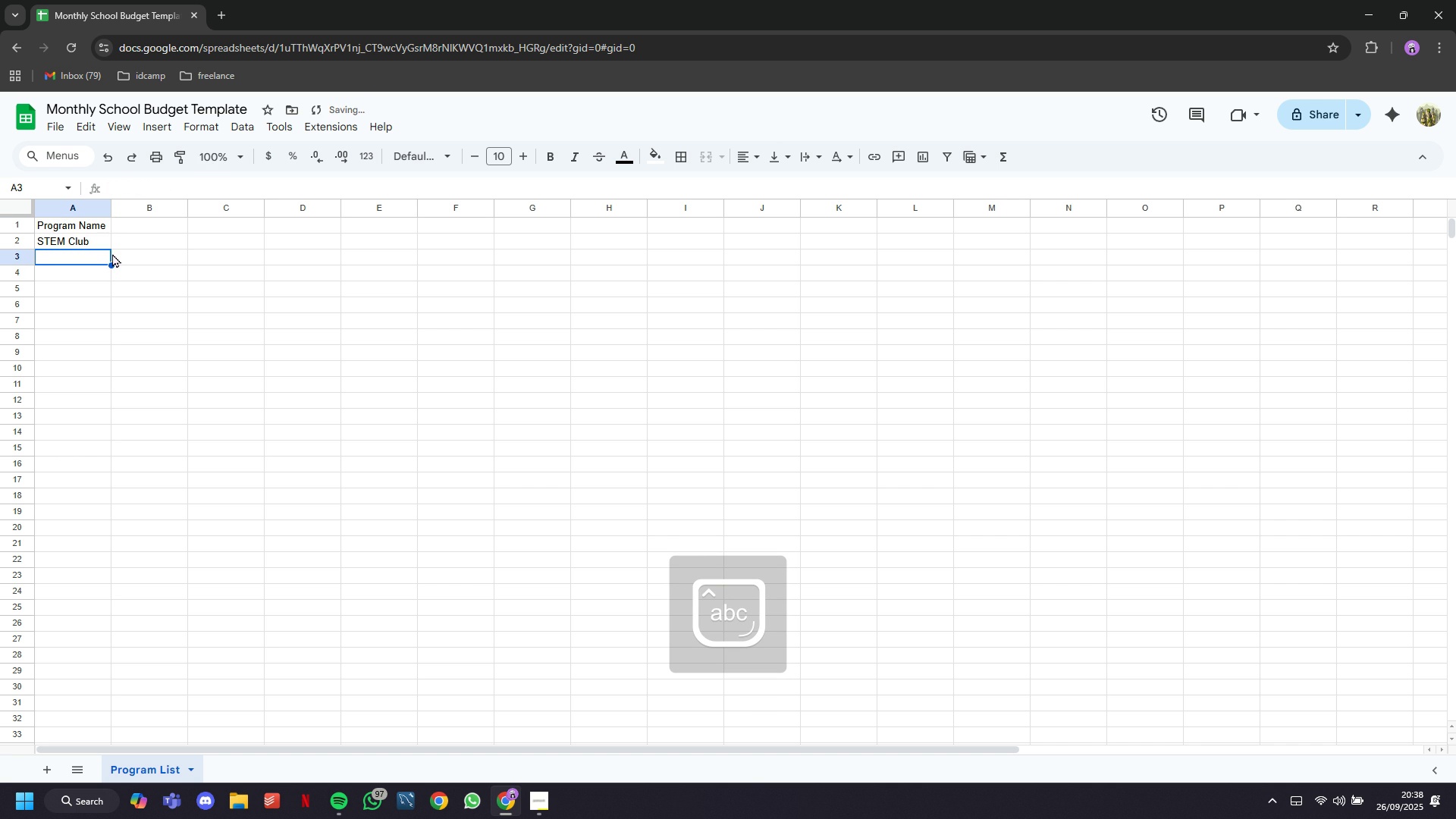 
key(Enter)
 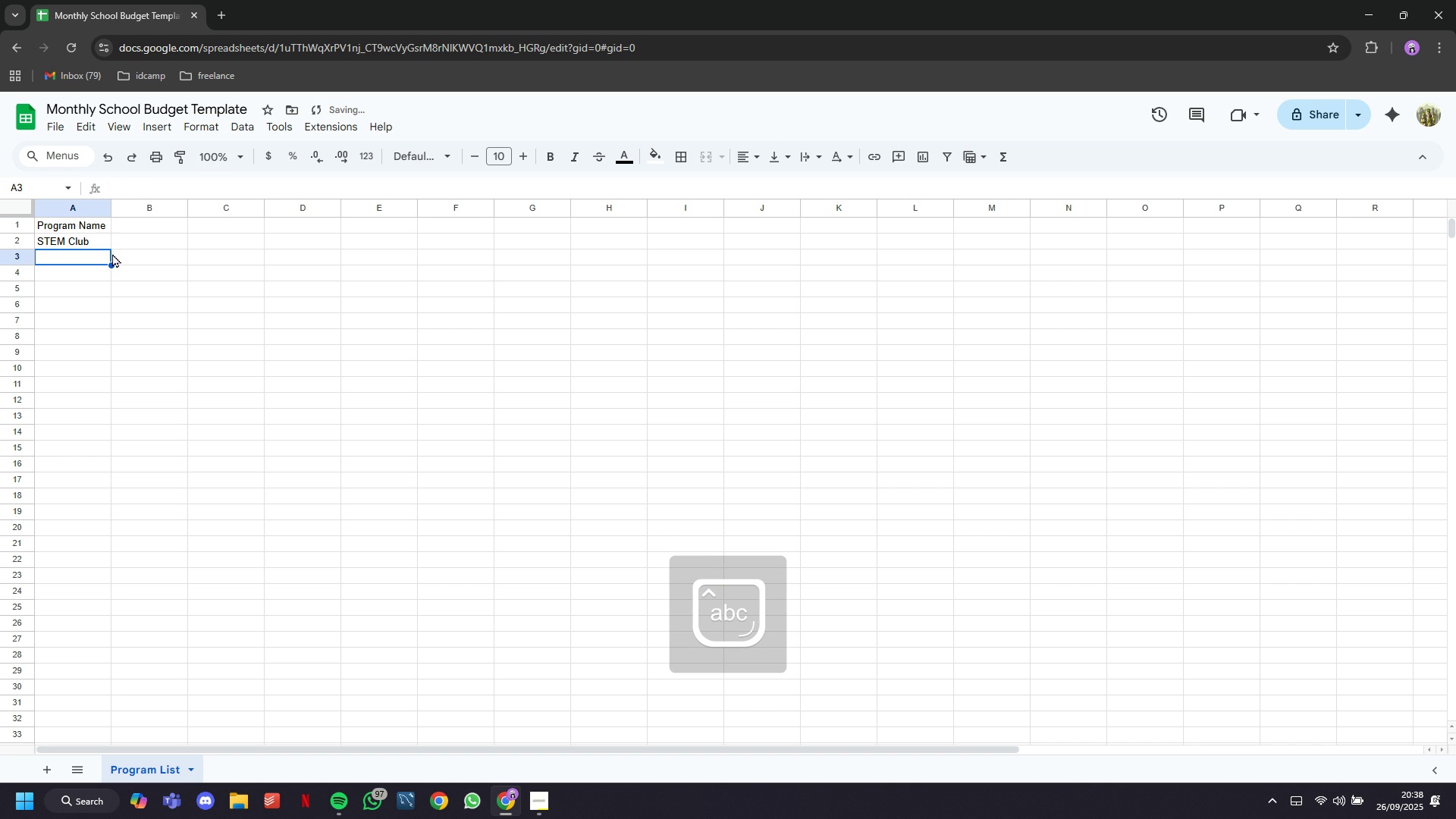 
type(At)
key(Backspace)
type(rt Workshop)
 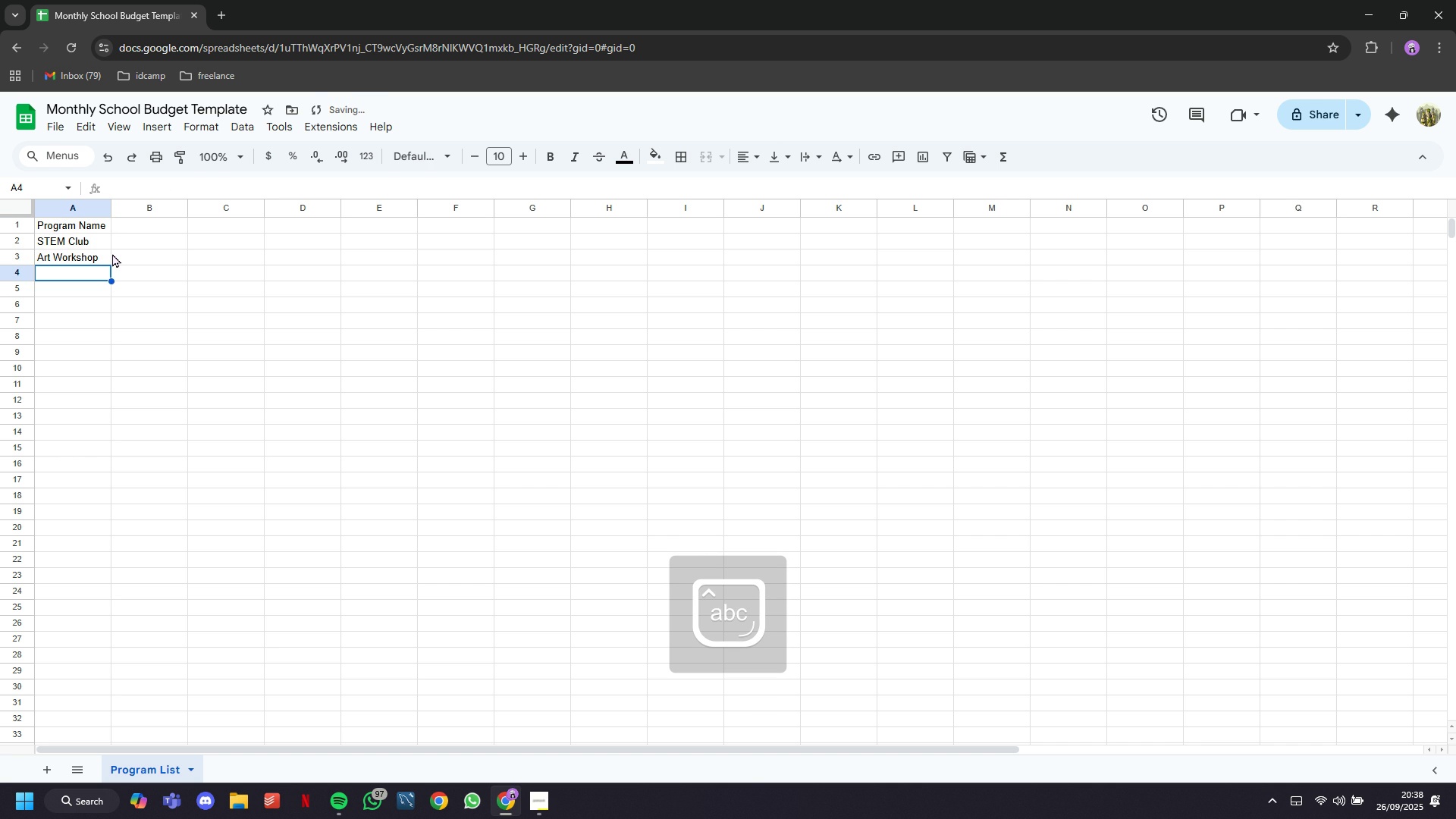 
key(Enter)
 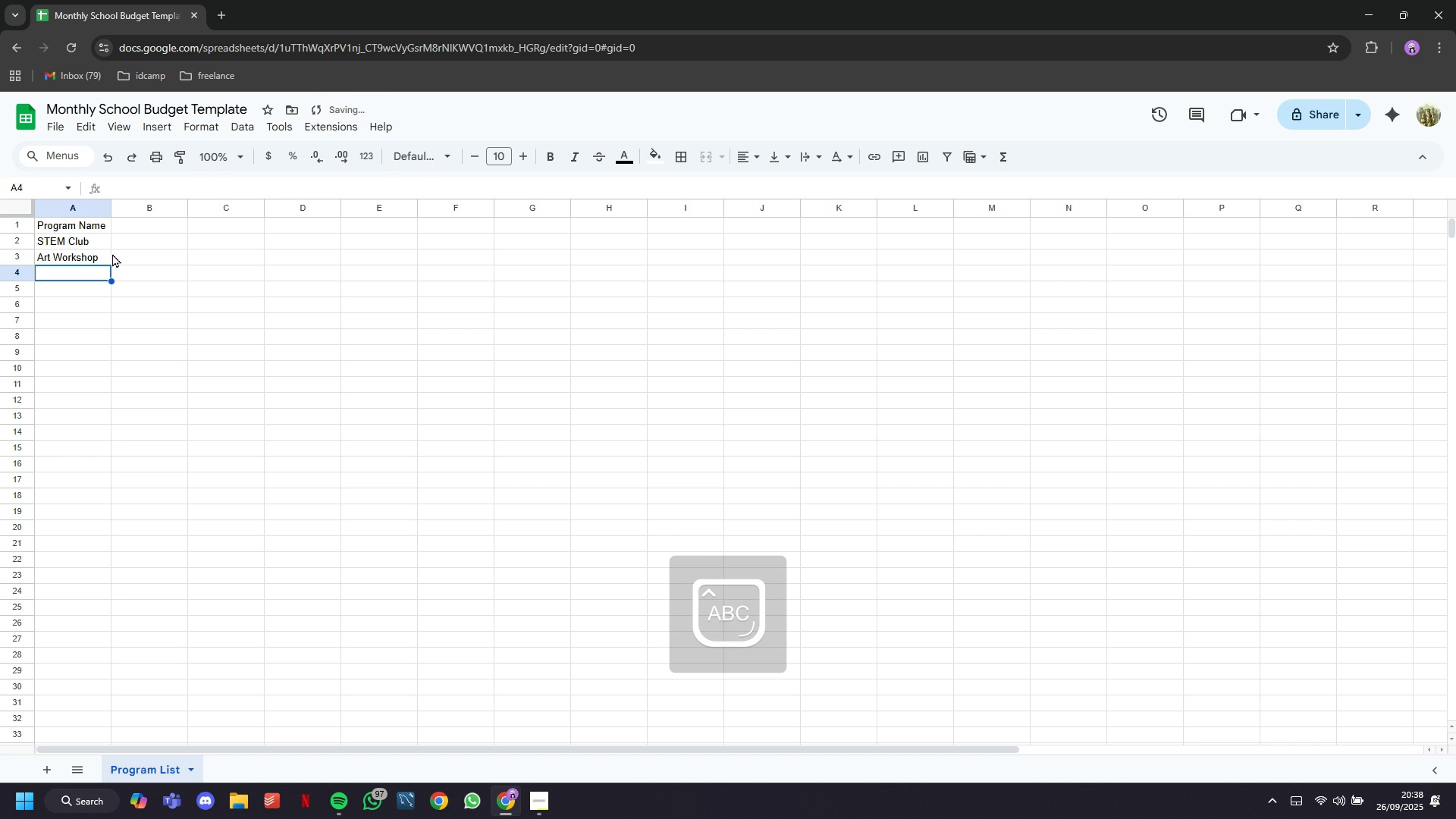 
type(Sports Program)
 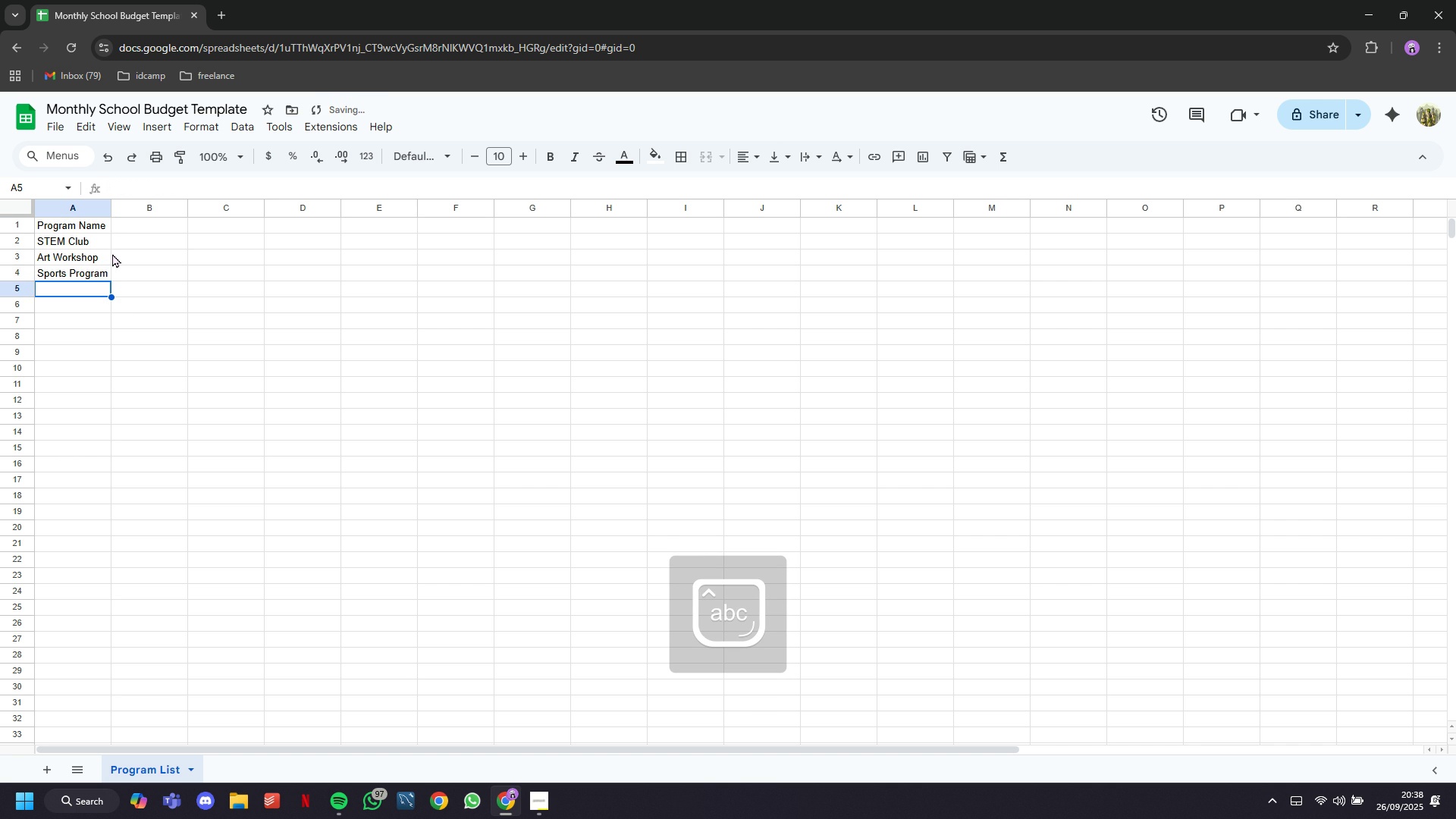 
key(Enter)
 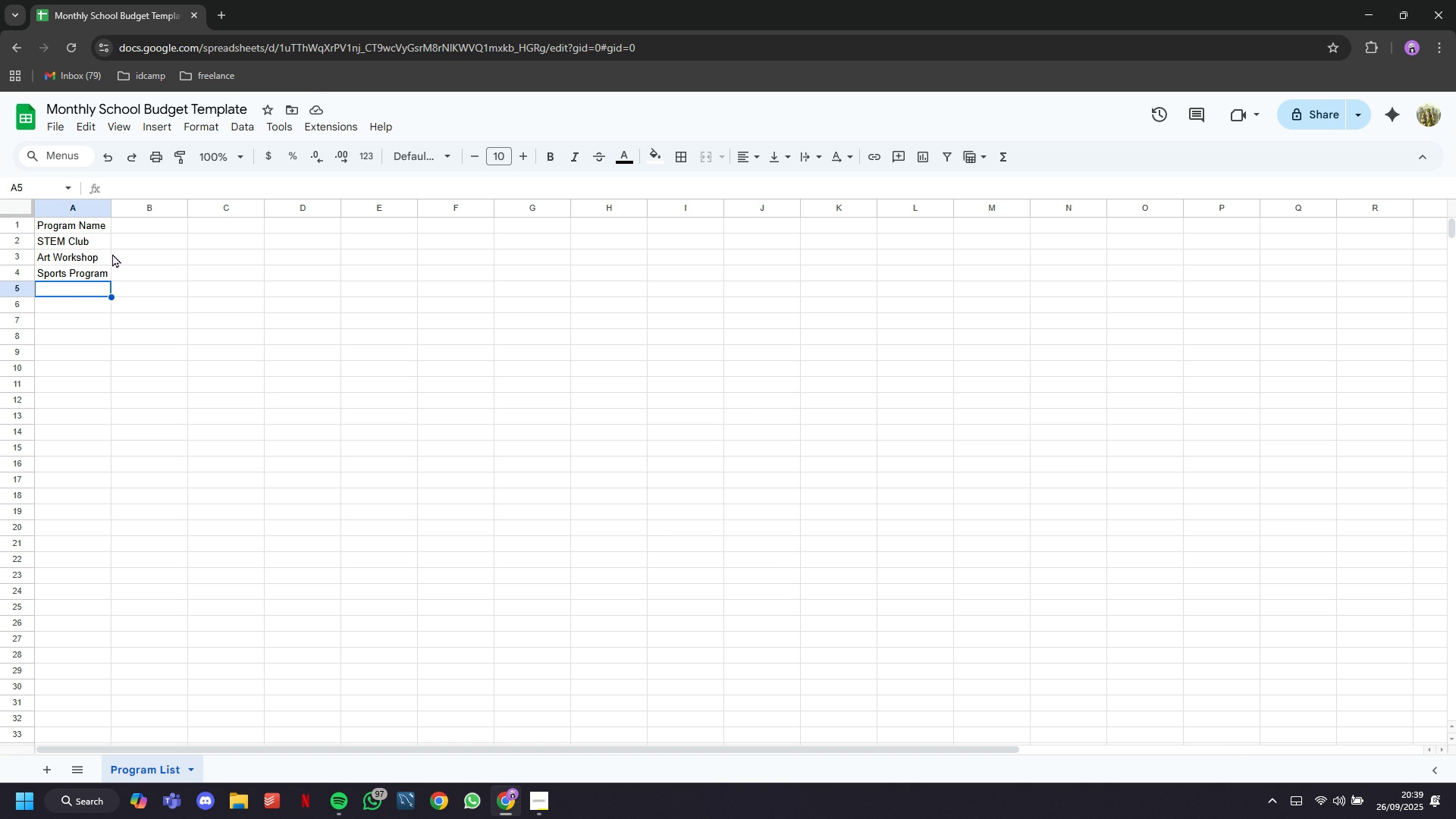 
wait(6.41)
 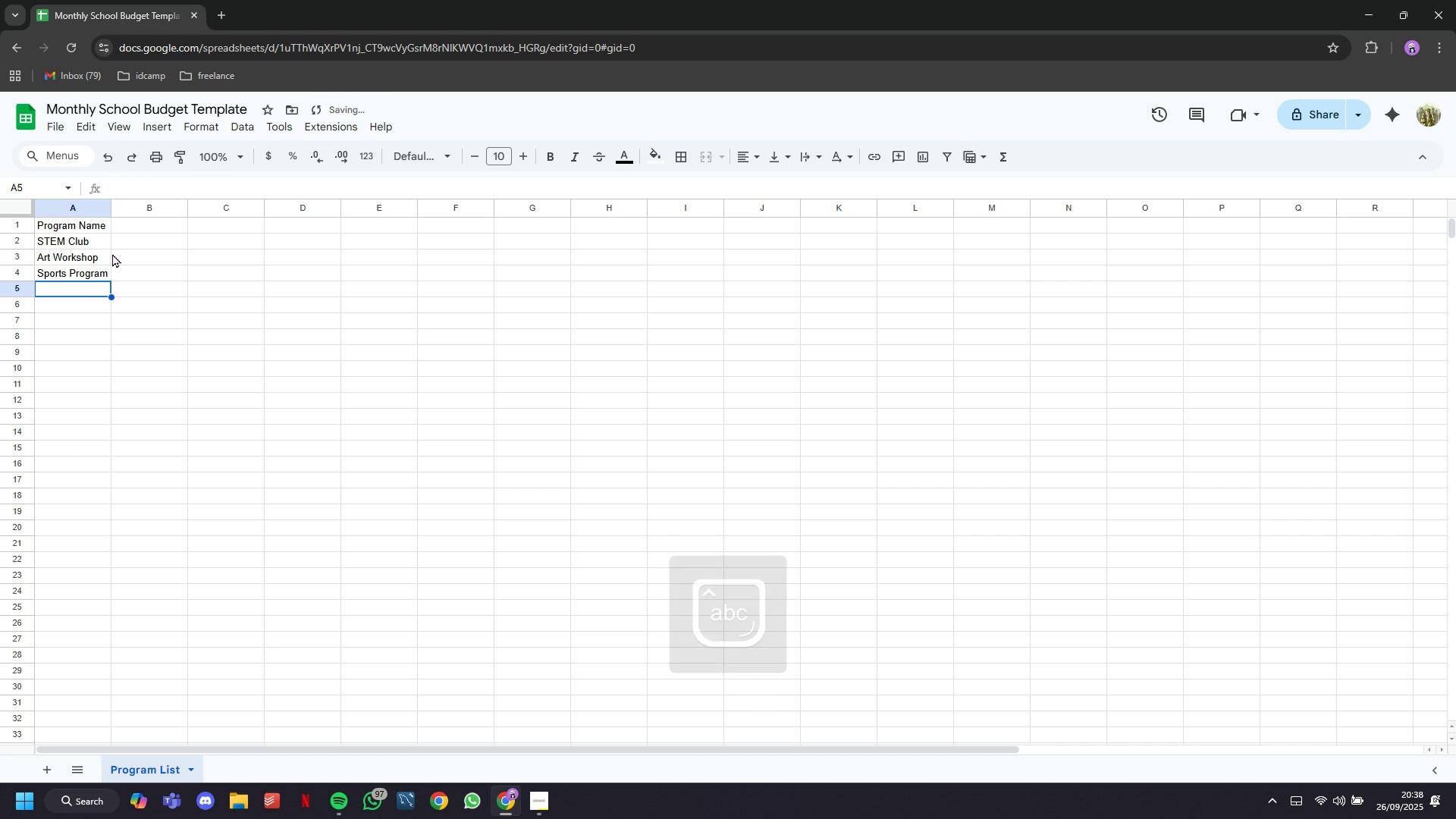 
type(Music Band)
 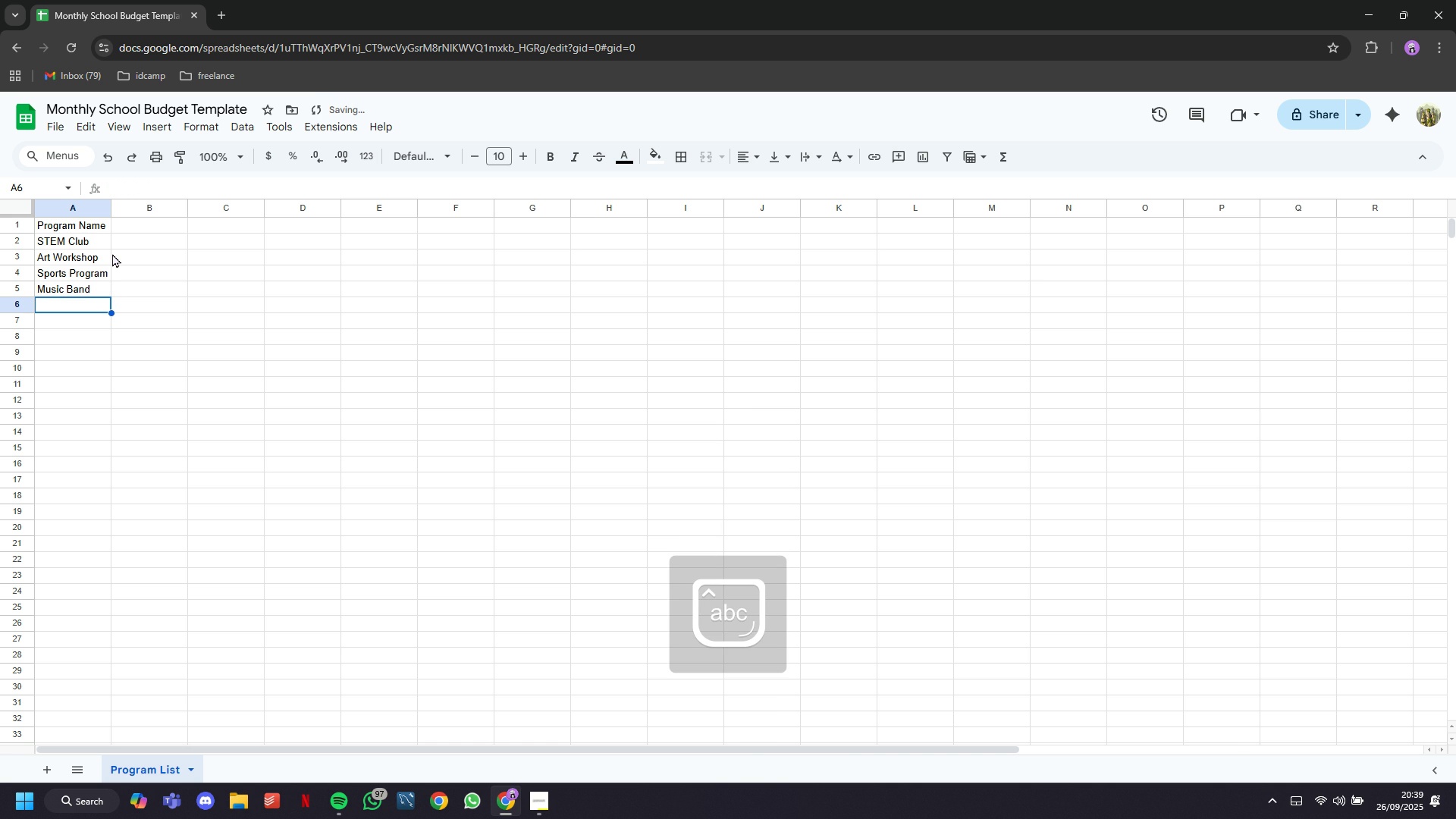 
key(Enter)
 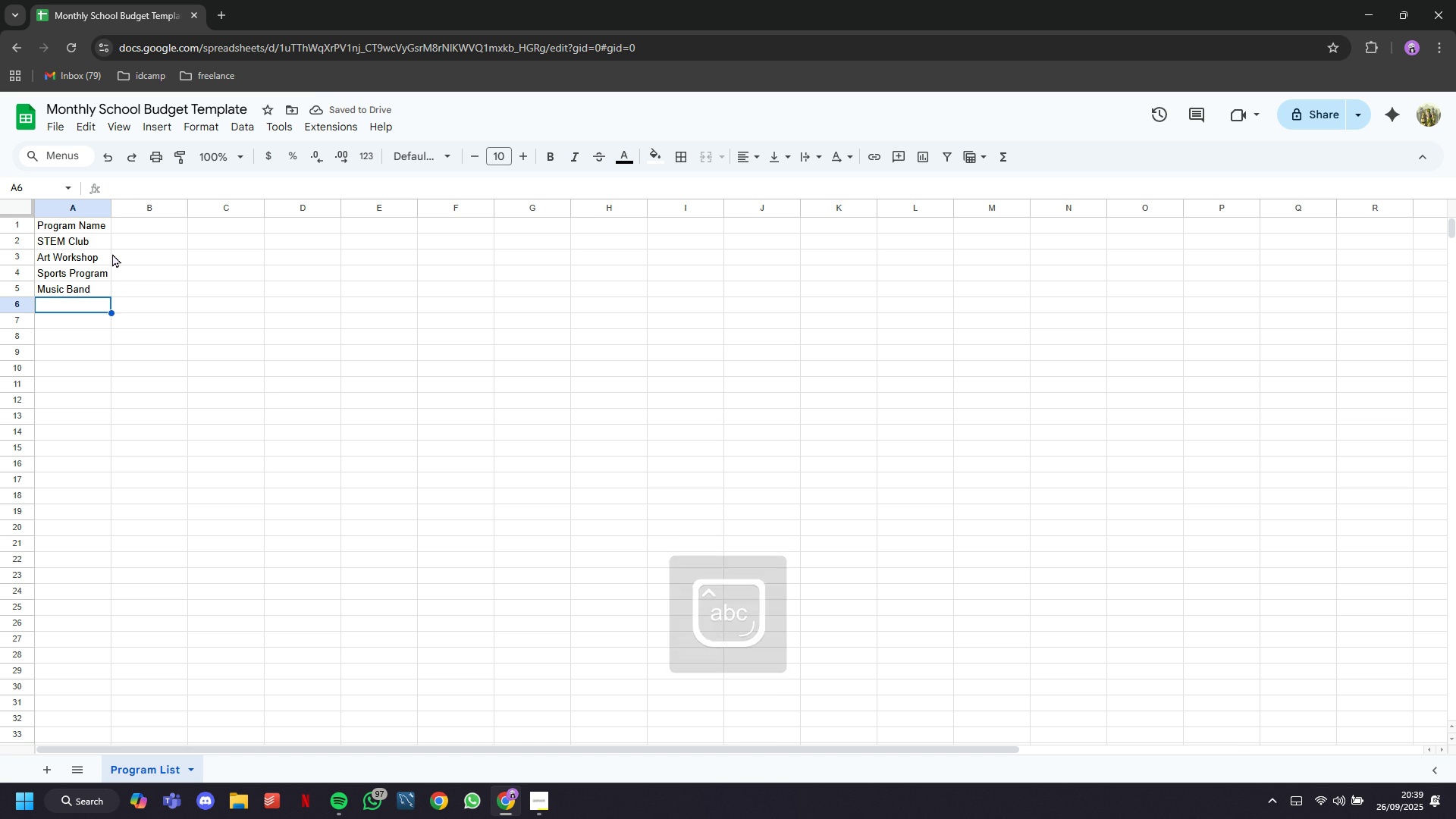 
type(Debate Club)
 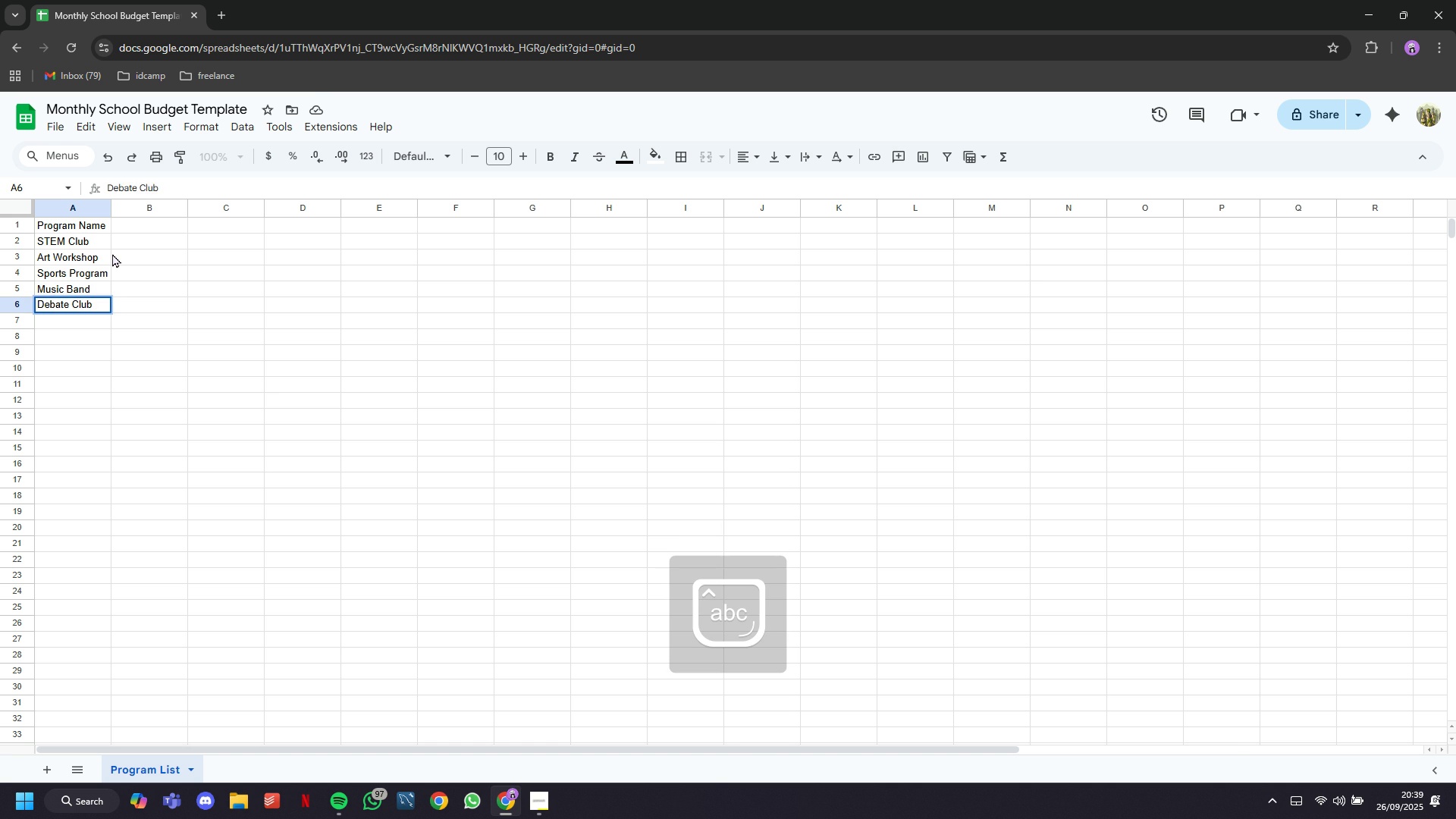 
key(Enter)
 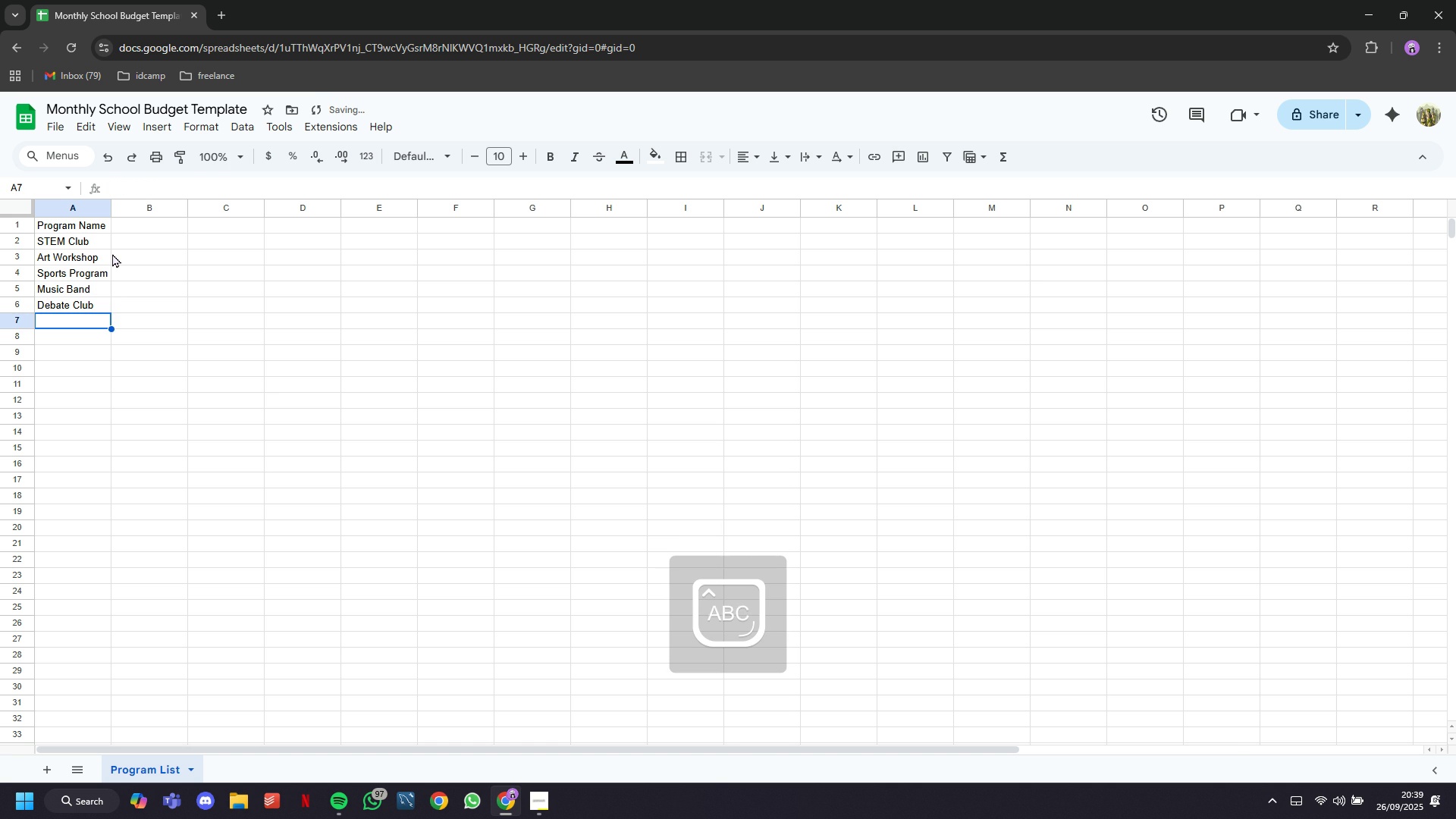 
type(Science Fair)
 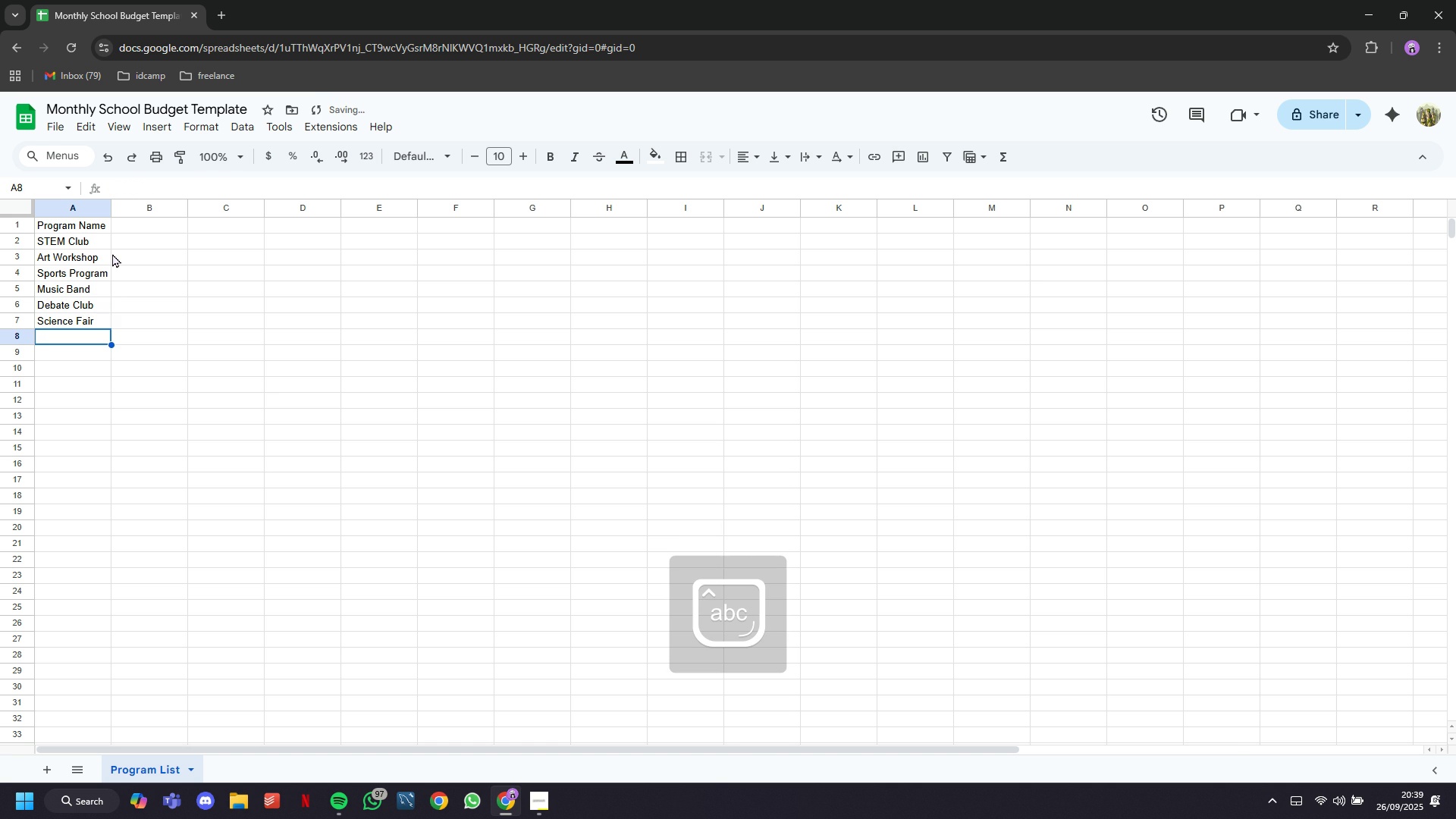 
key(Enter)
 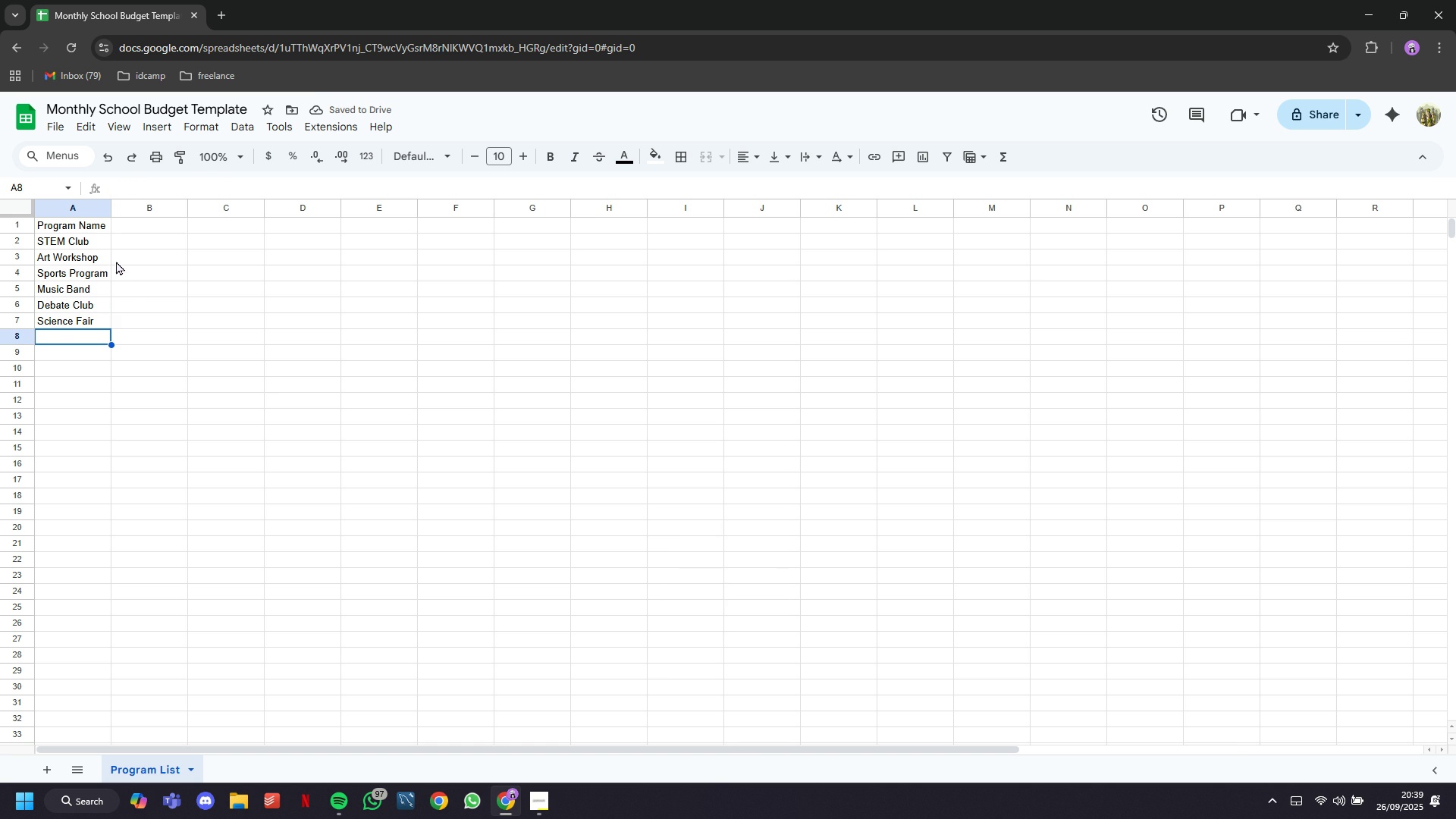 
type(RoboticsTeam)